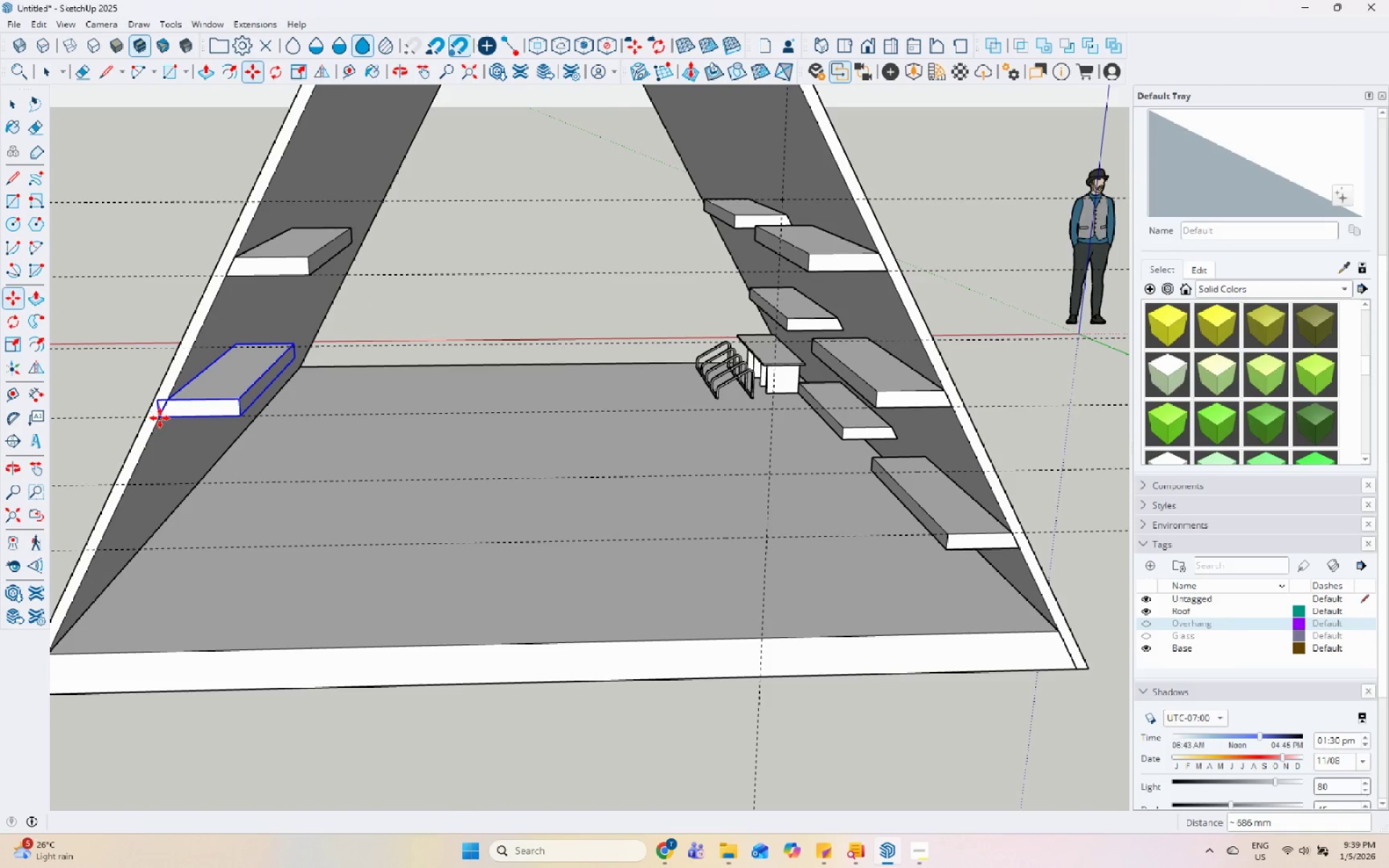 
left_click([159, 420])
 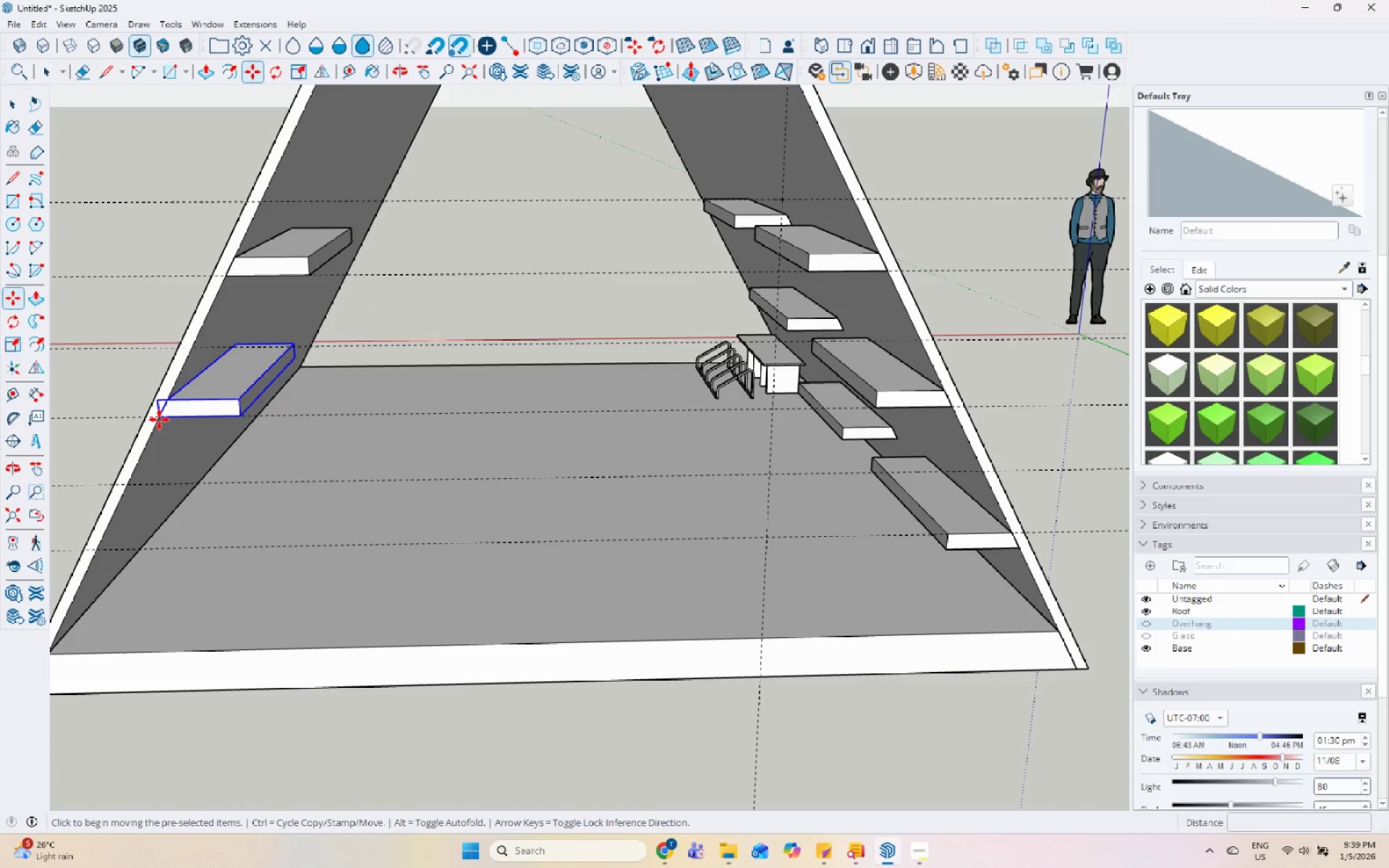 
key(Control+ControlLeft)
 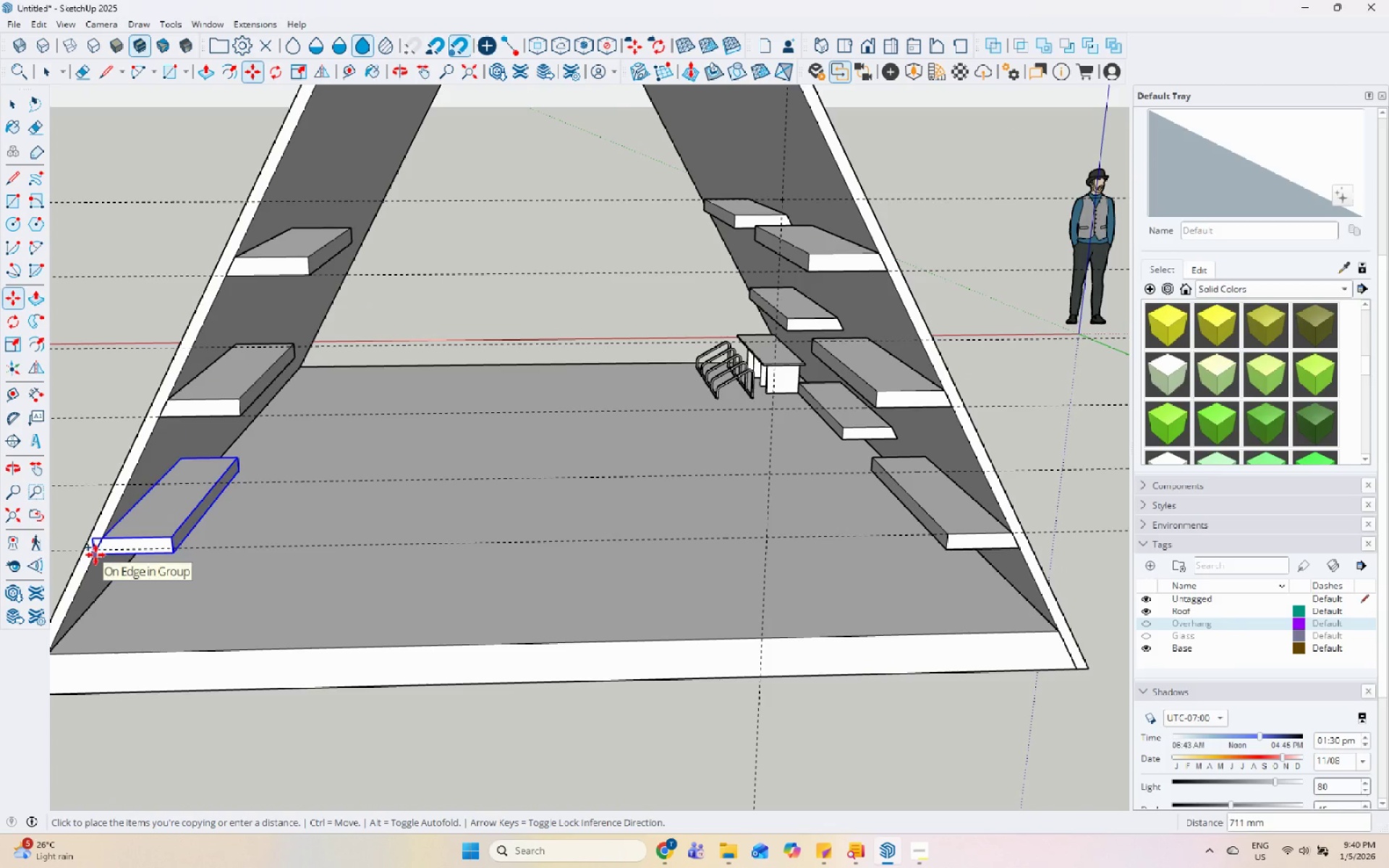 
left_click([101, 549])
 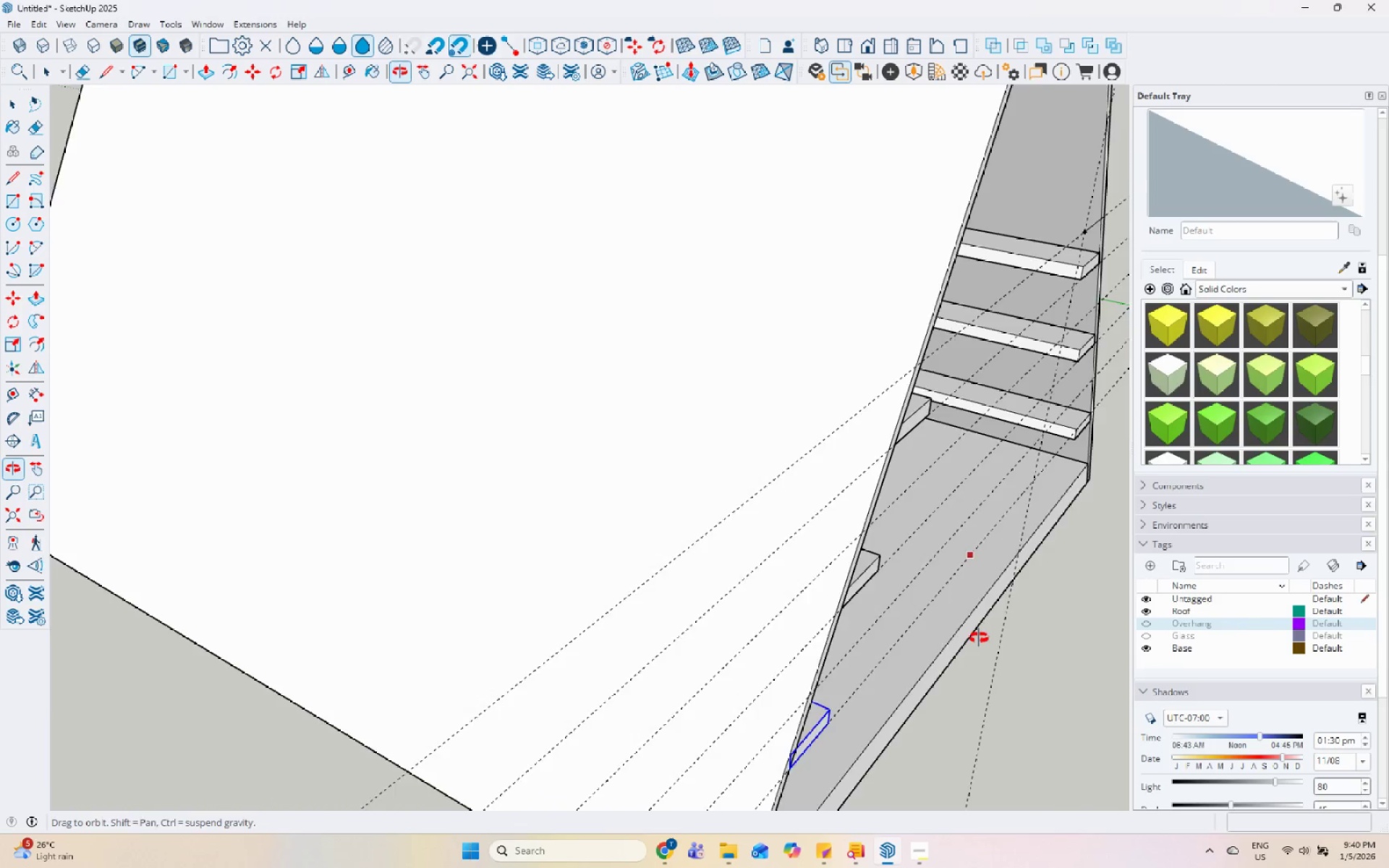 
scroll: coordinate [680, 302], scroll_direction: down, amount: 7.0
 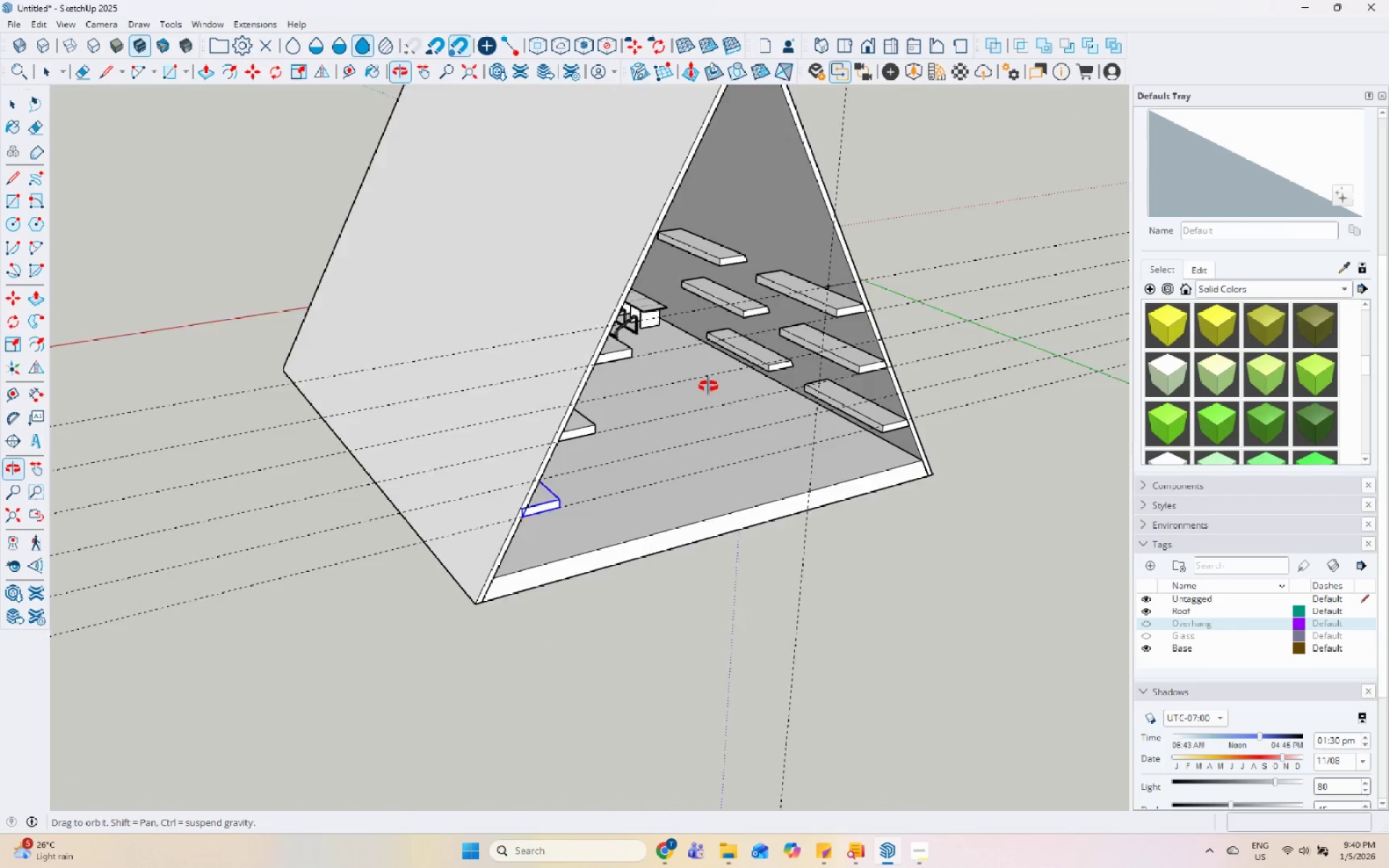 
key(Space)
 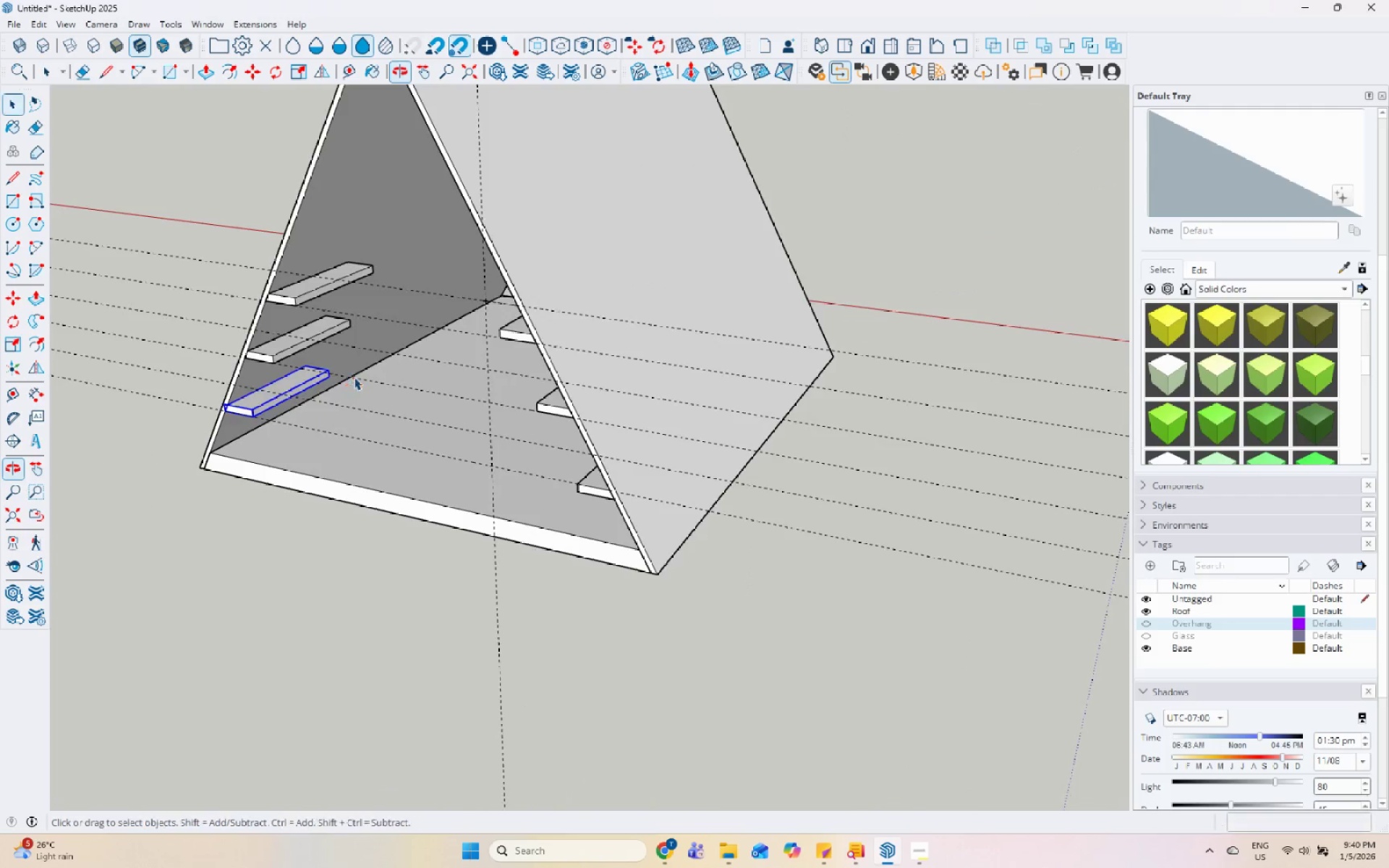 
left_click([327, 254])
 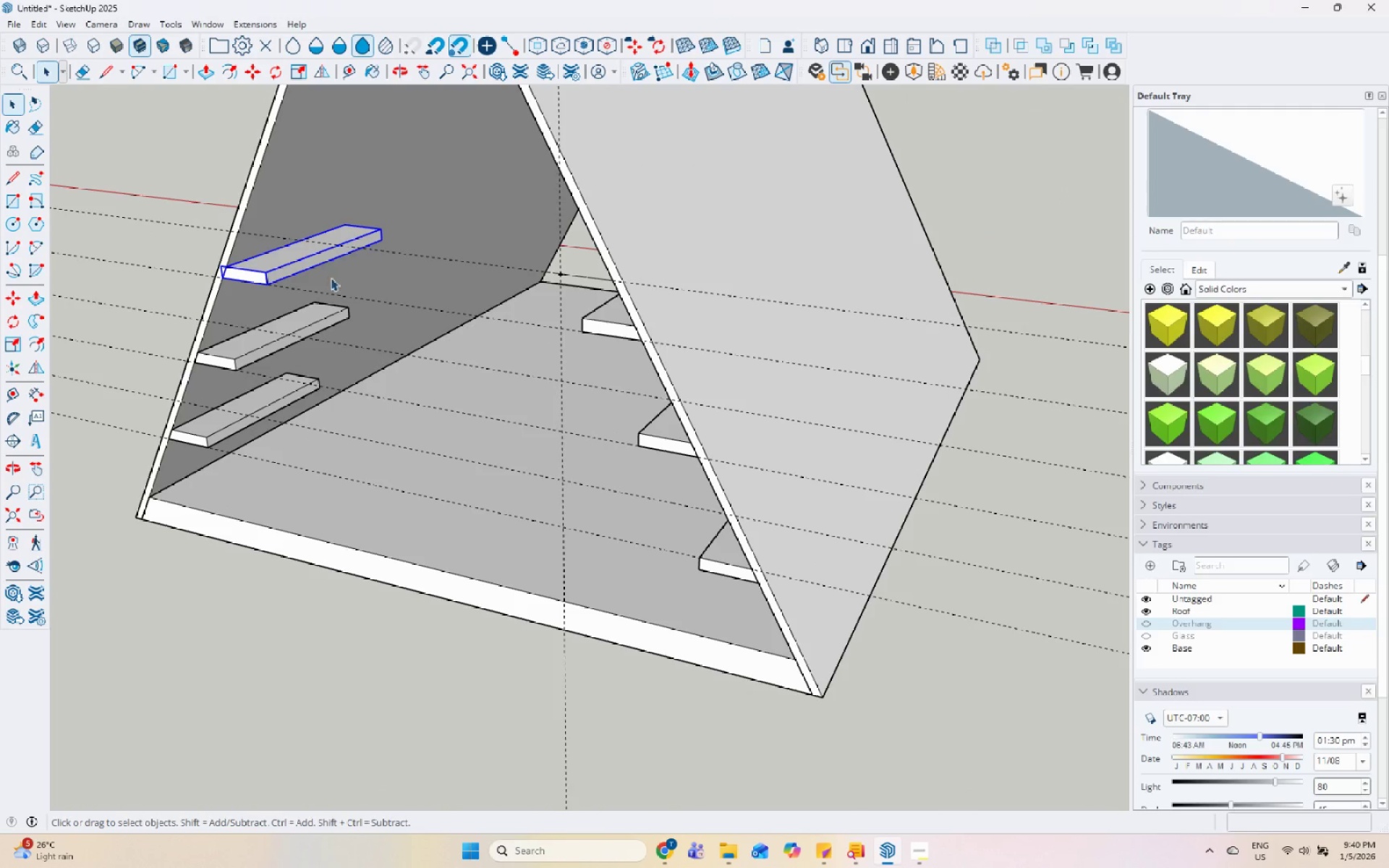 
scroll: coordinate [353, 329], scroll_direction: up, amount: 3.0
 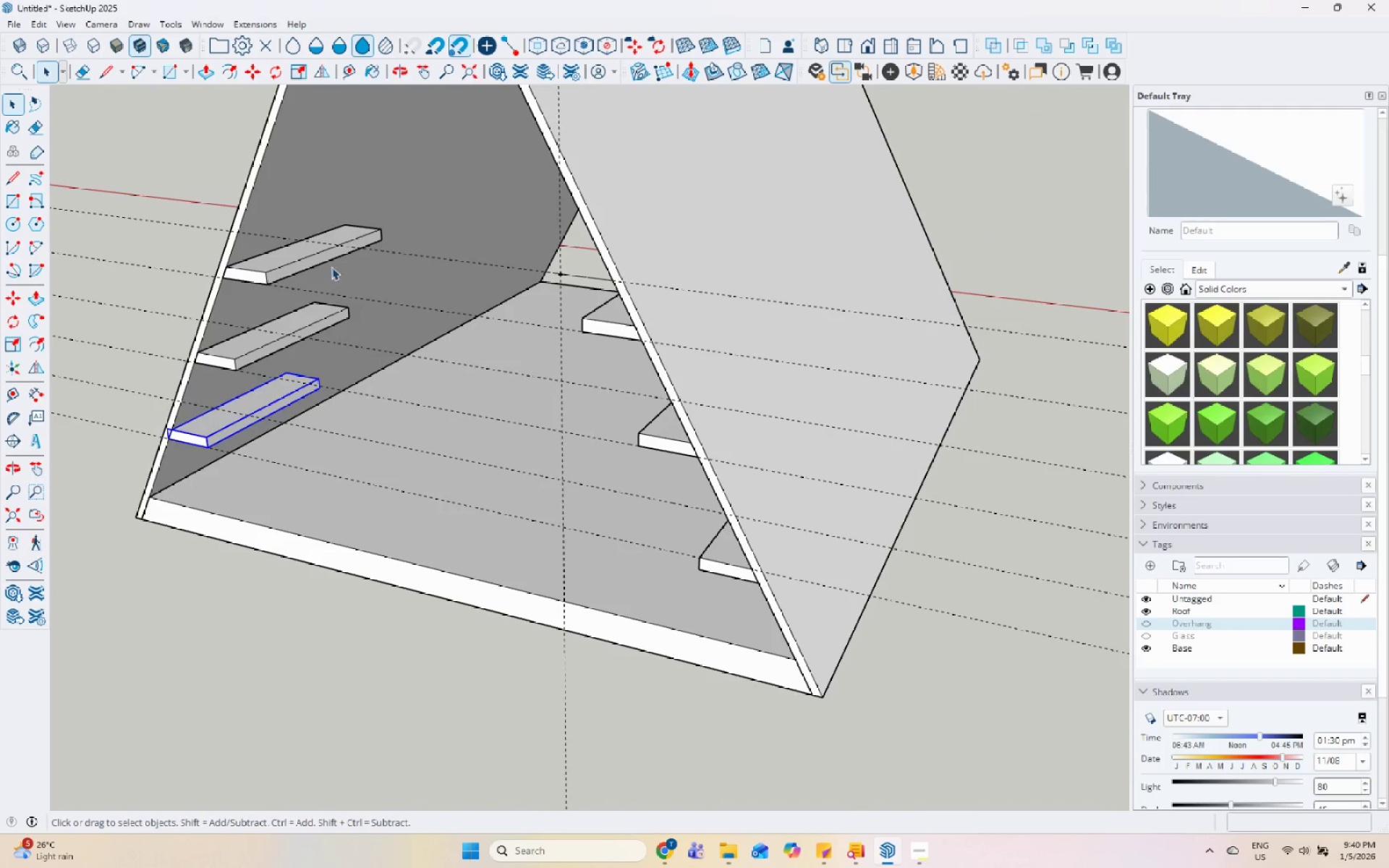 
hold_key(key=ShiftLeft, duration=0.95)
left_click([312, 320])
 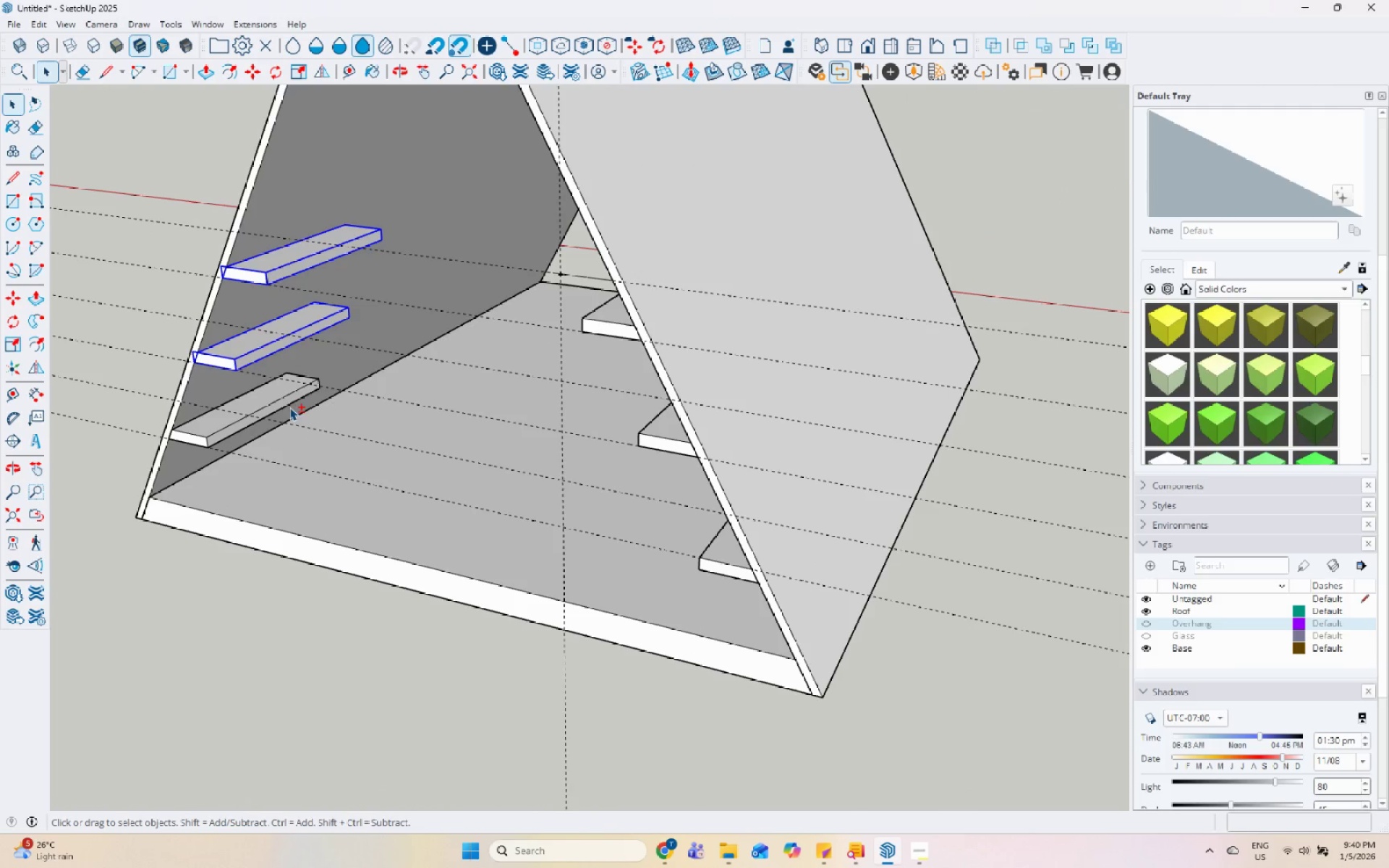 
double_click([276, 403])
 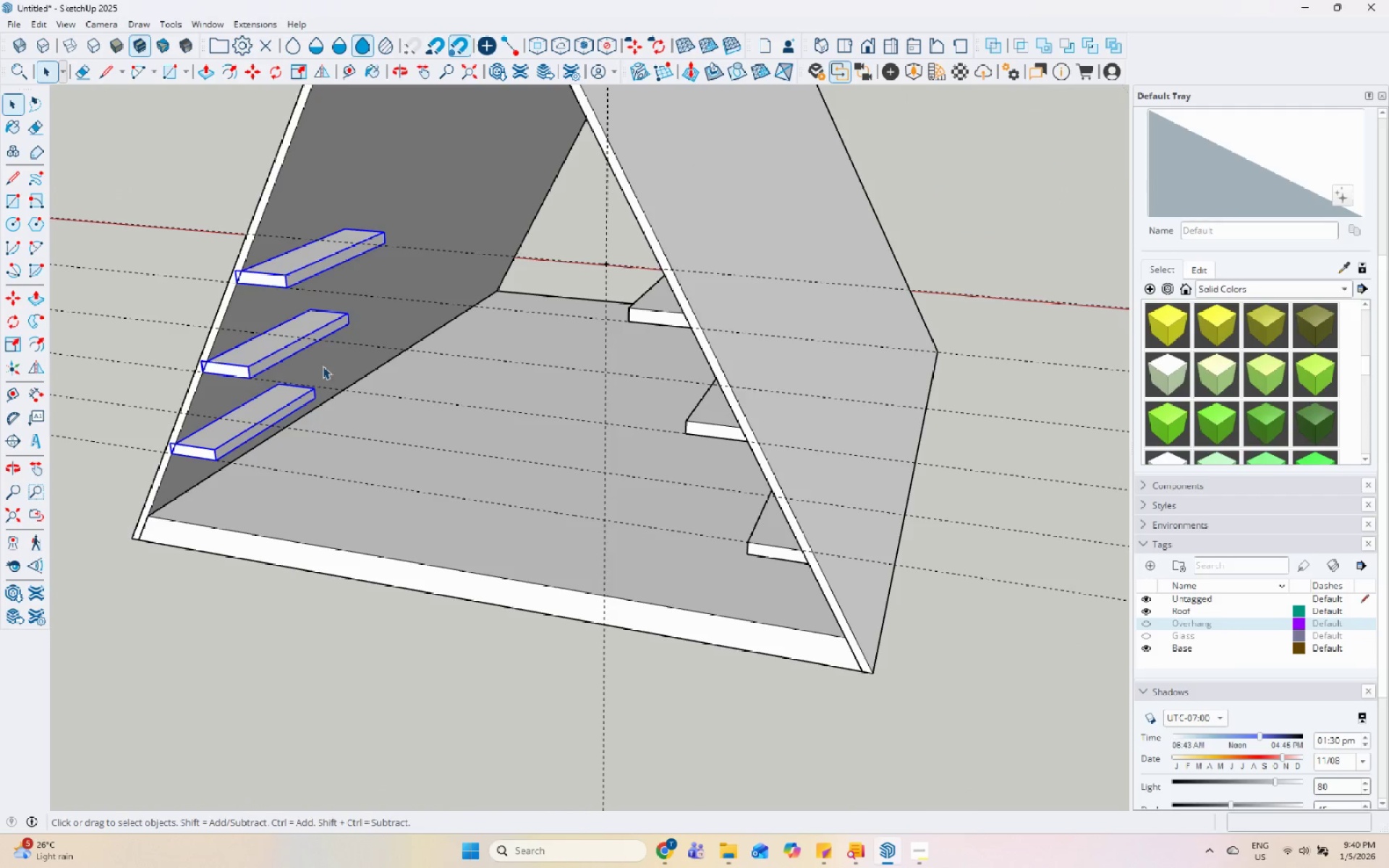 
key(M)
 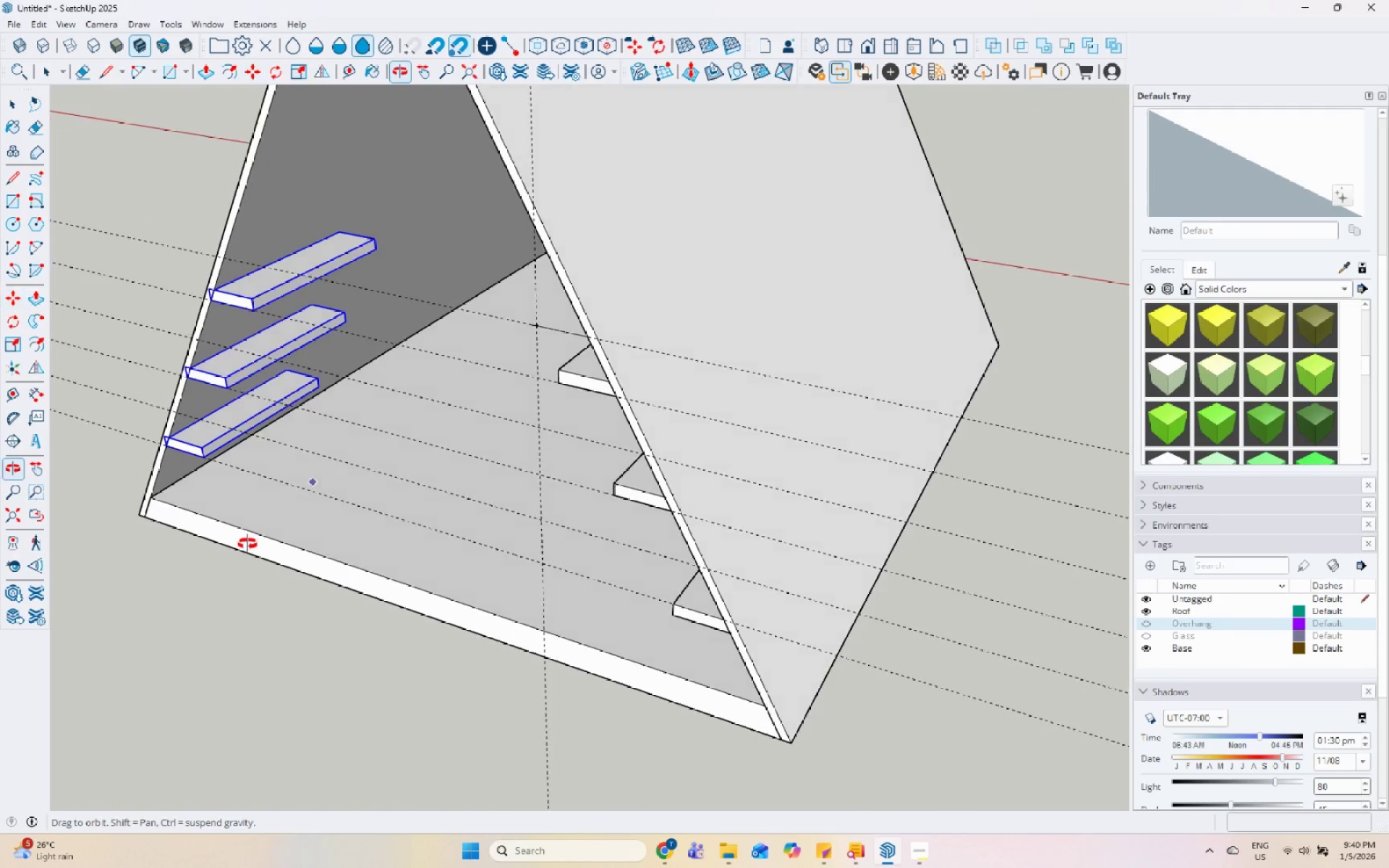 
left_click([268, 527])
 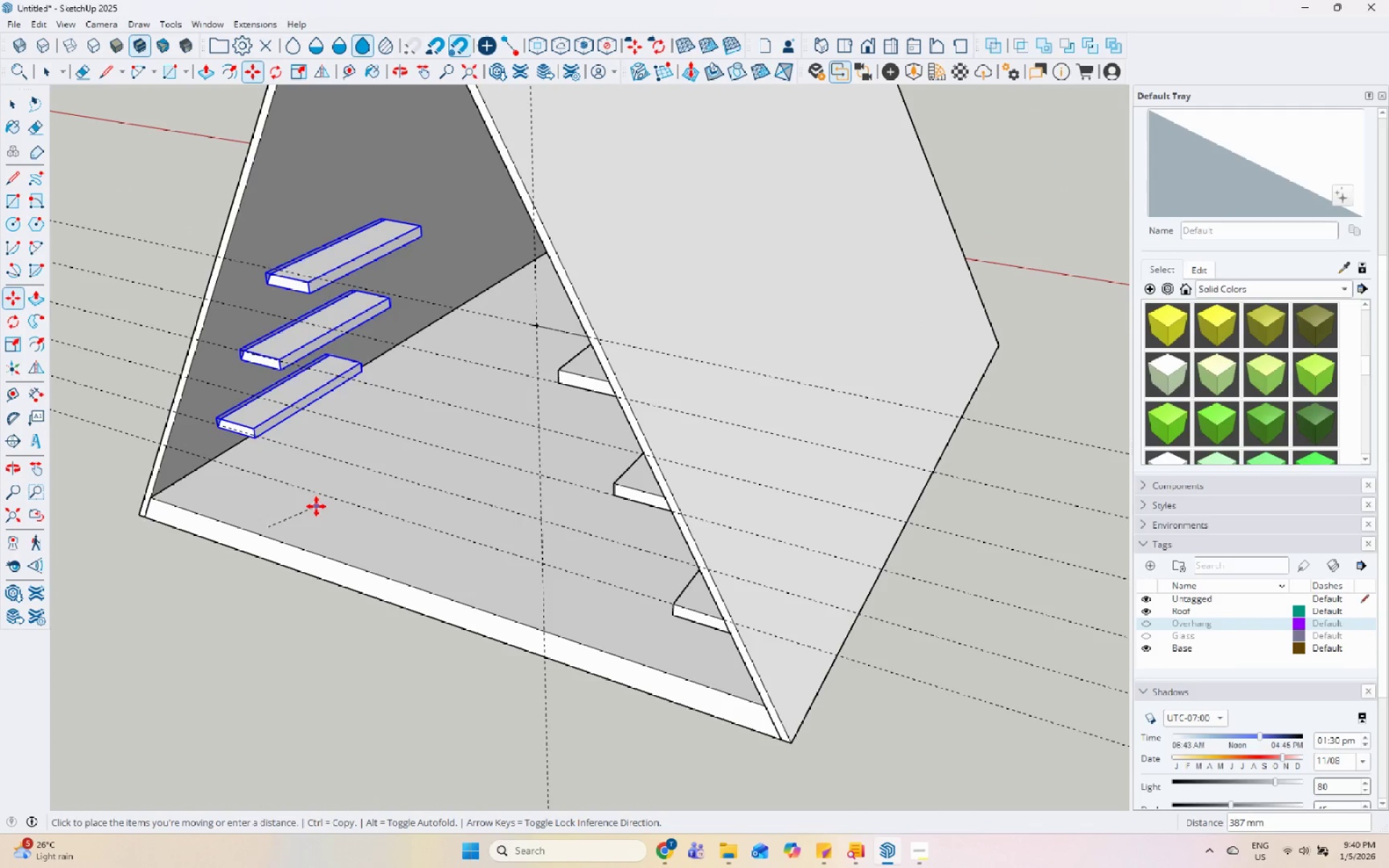 
left_click([316, 503])
 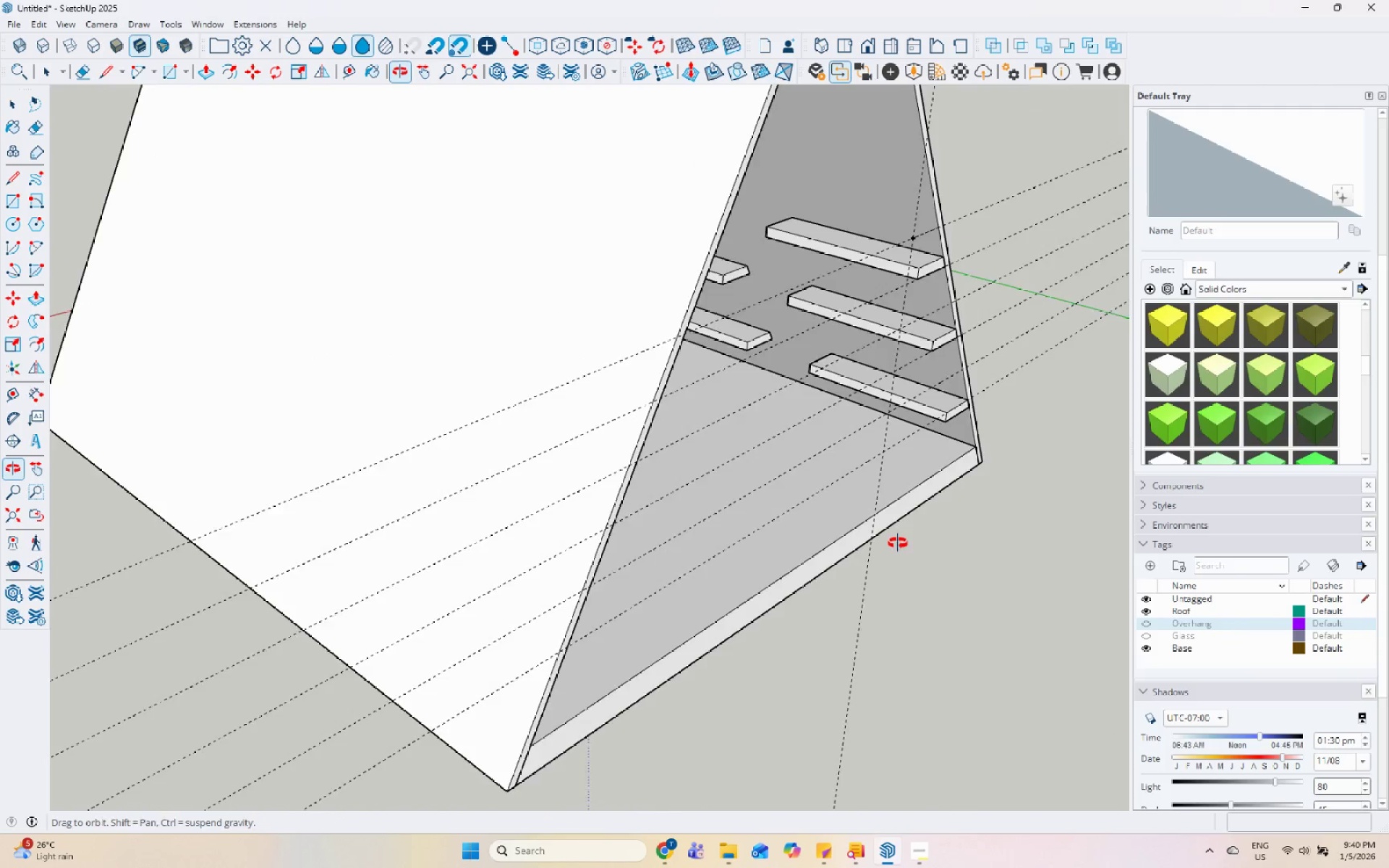 
key(Space)
 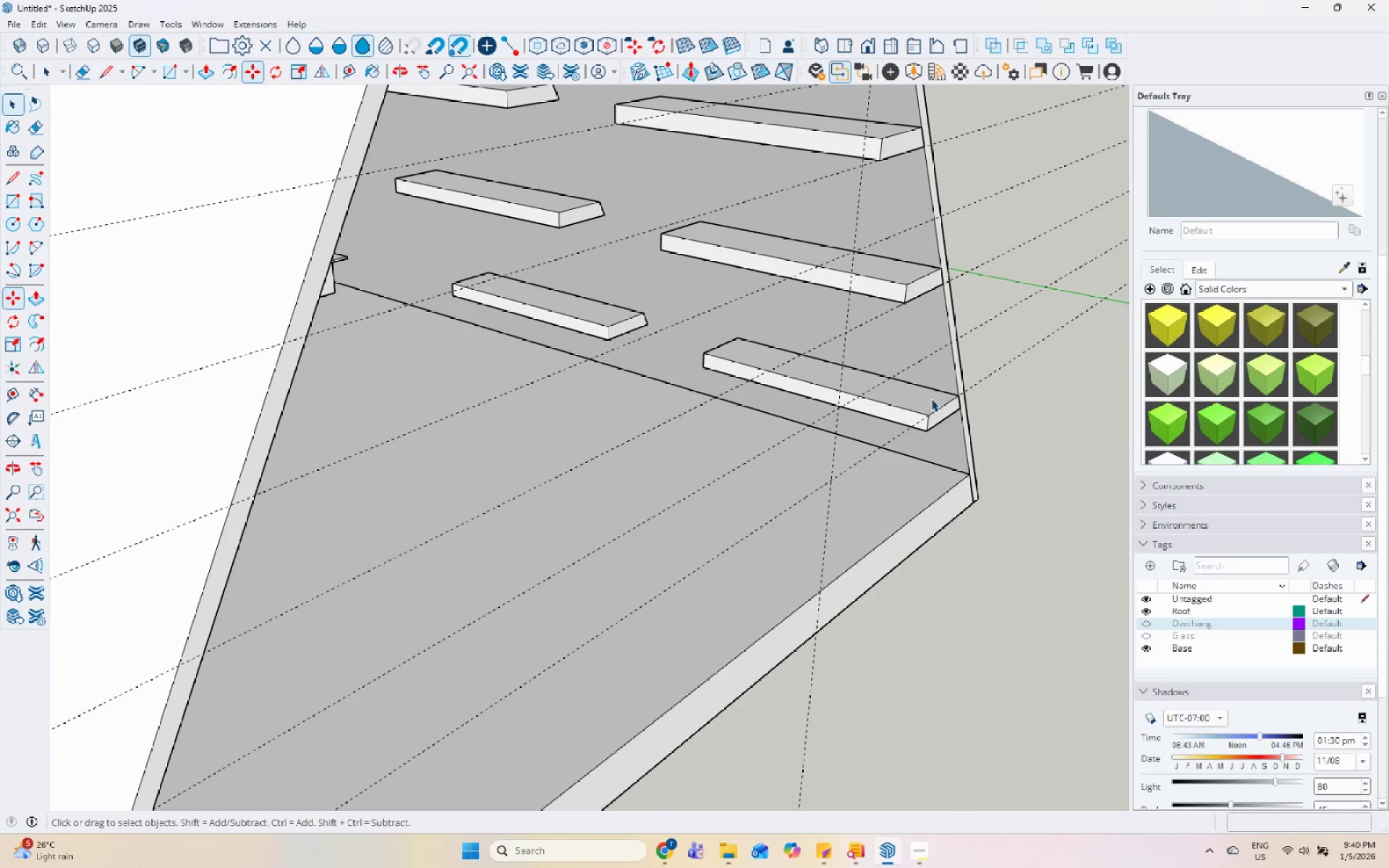 
left_click([927, 404])
 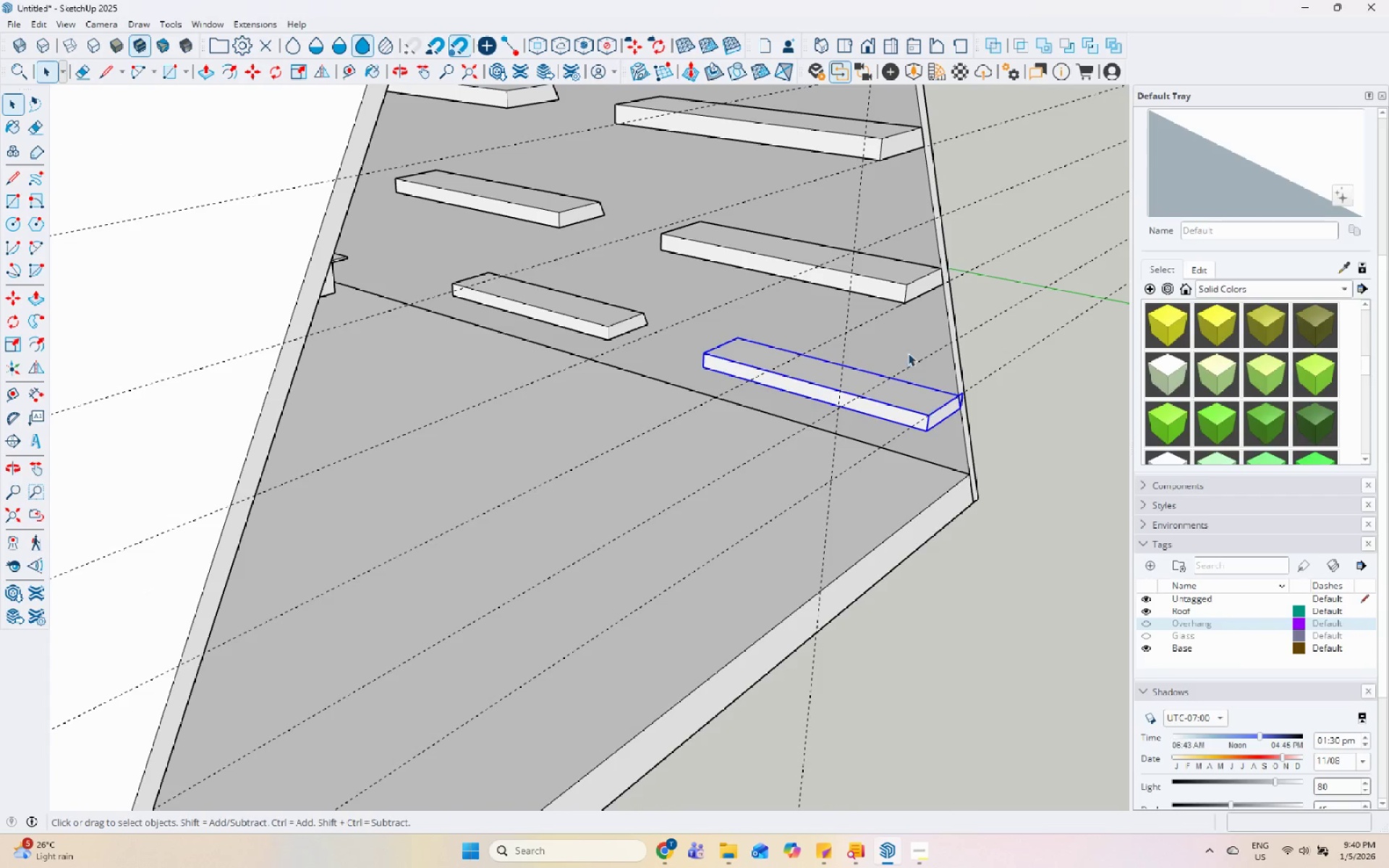 
scroll: coordinate [938, 389], scroll_direction: up, amount: 5.0
 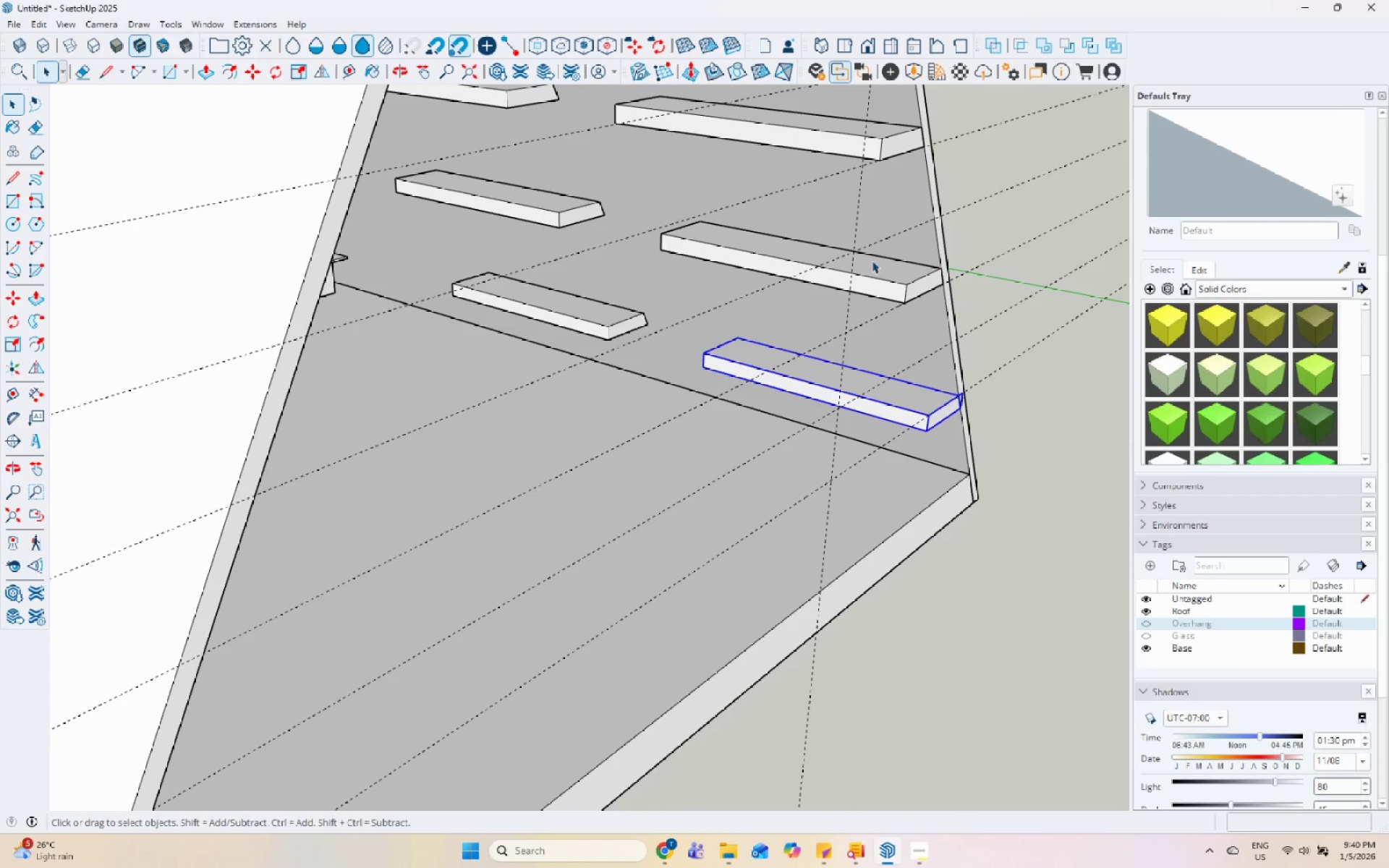 
hold_key(key=ShiftLeft, duration=1.09)
left_click([874, 268])
 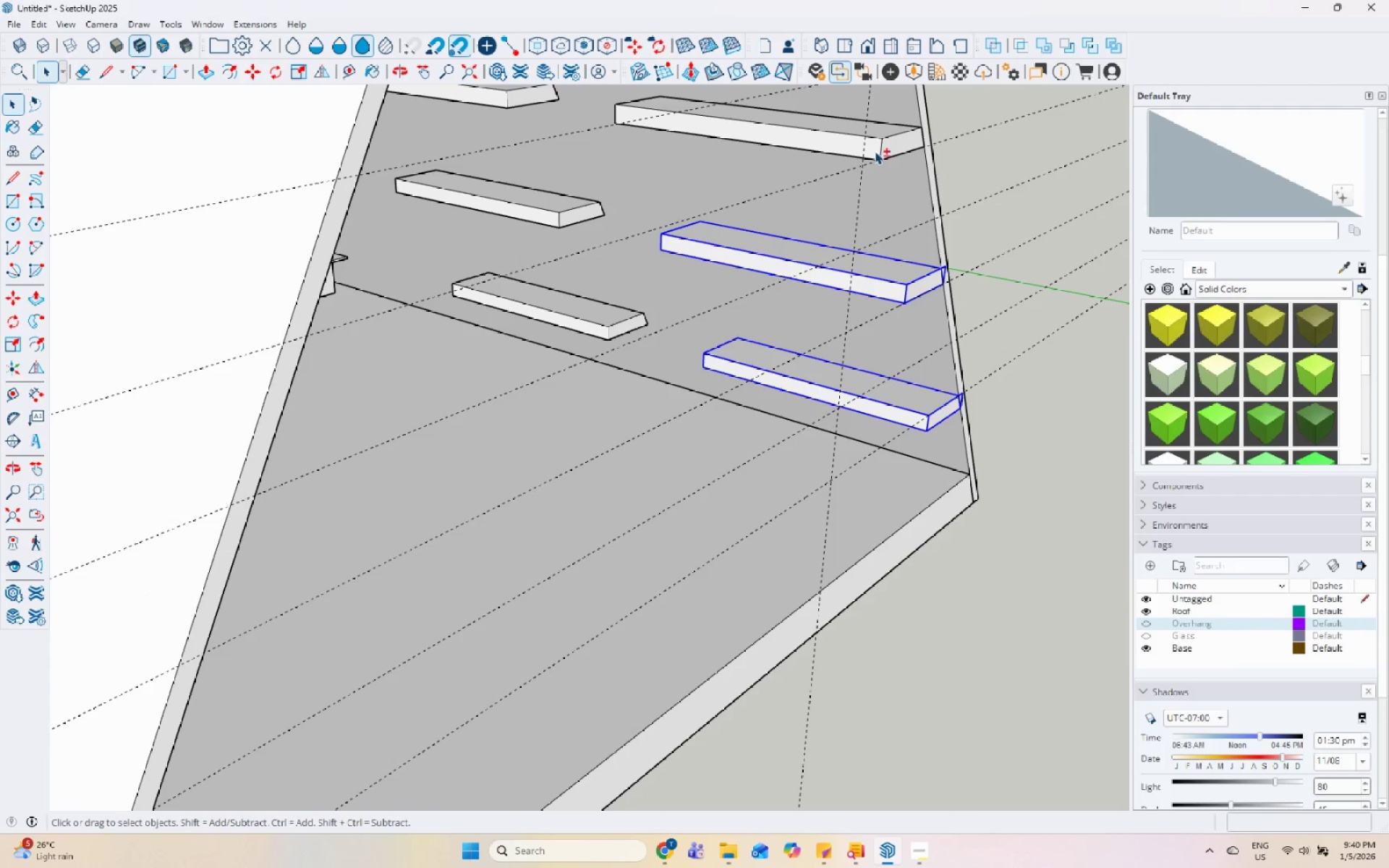 
left_click([876, 145])
 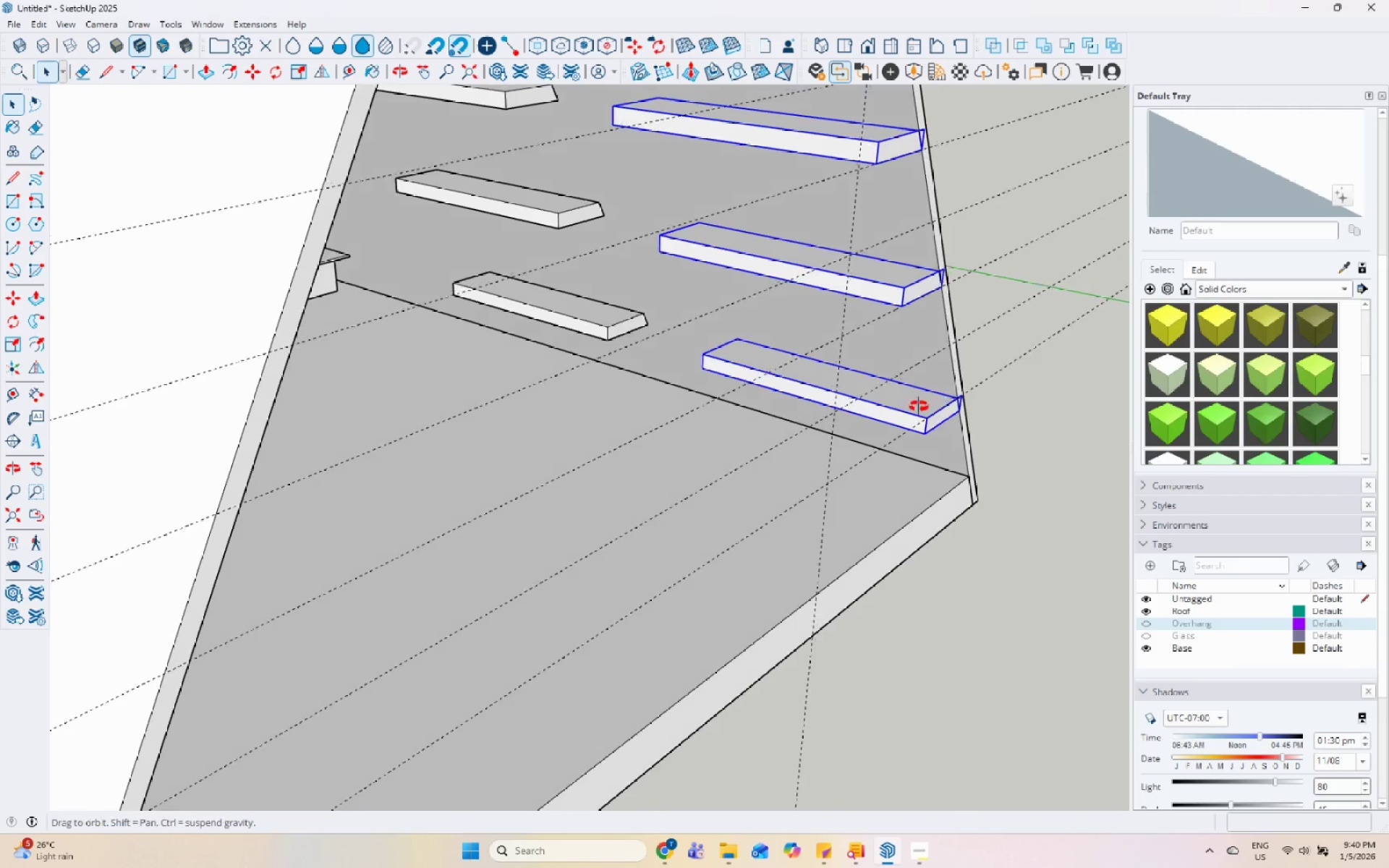 
key(M)
 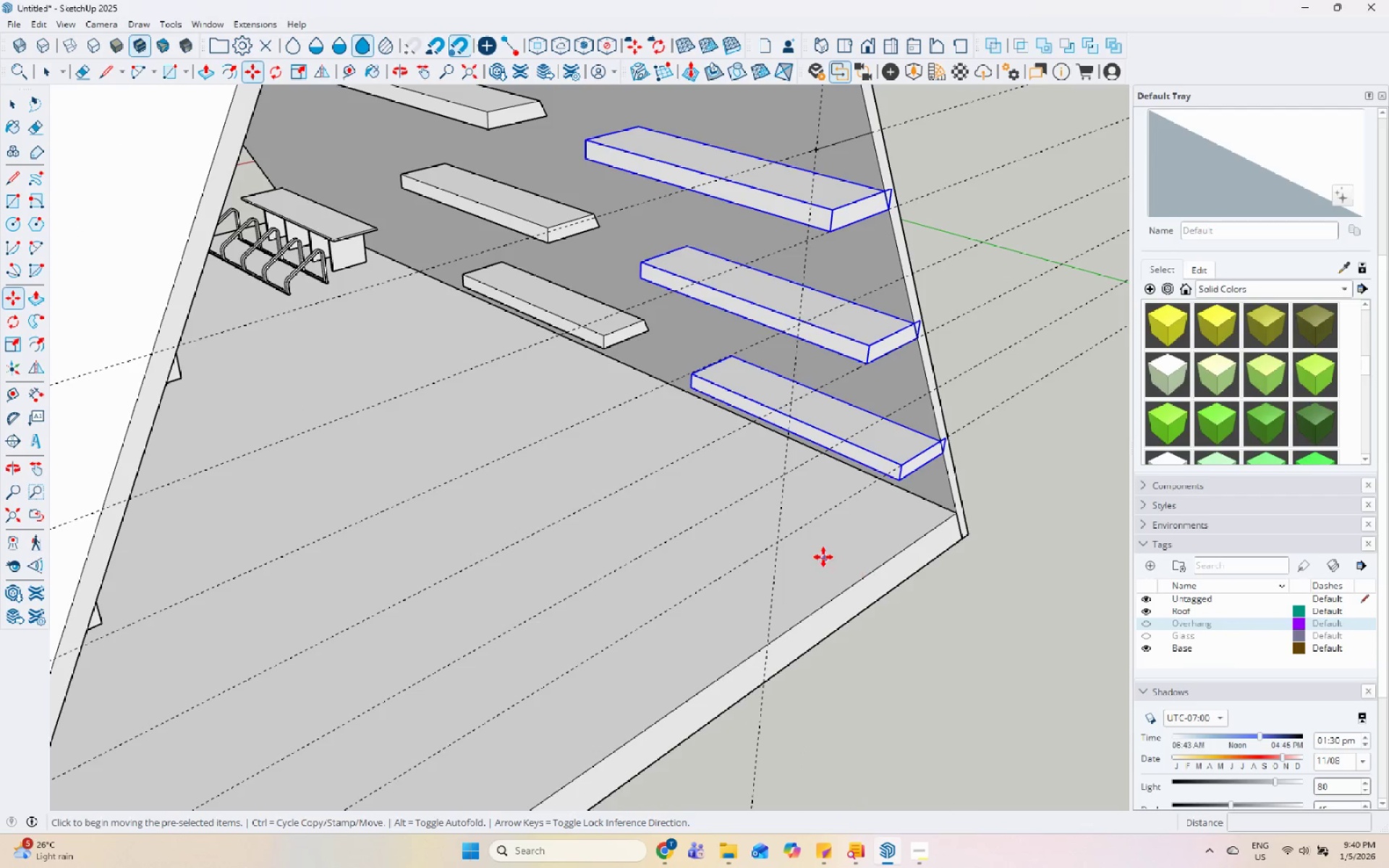 
left_click([828, 557])
 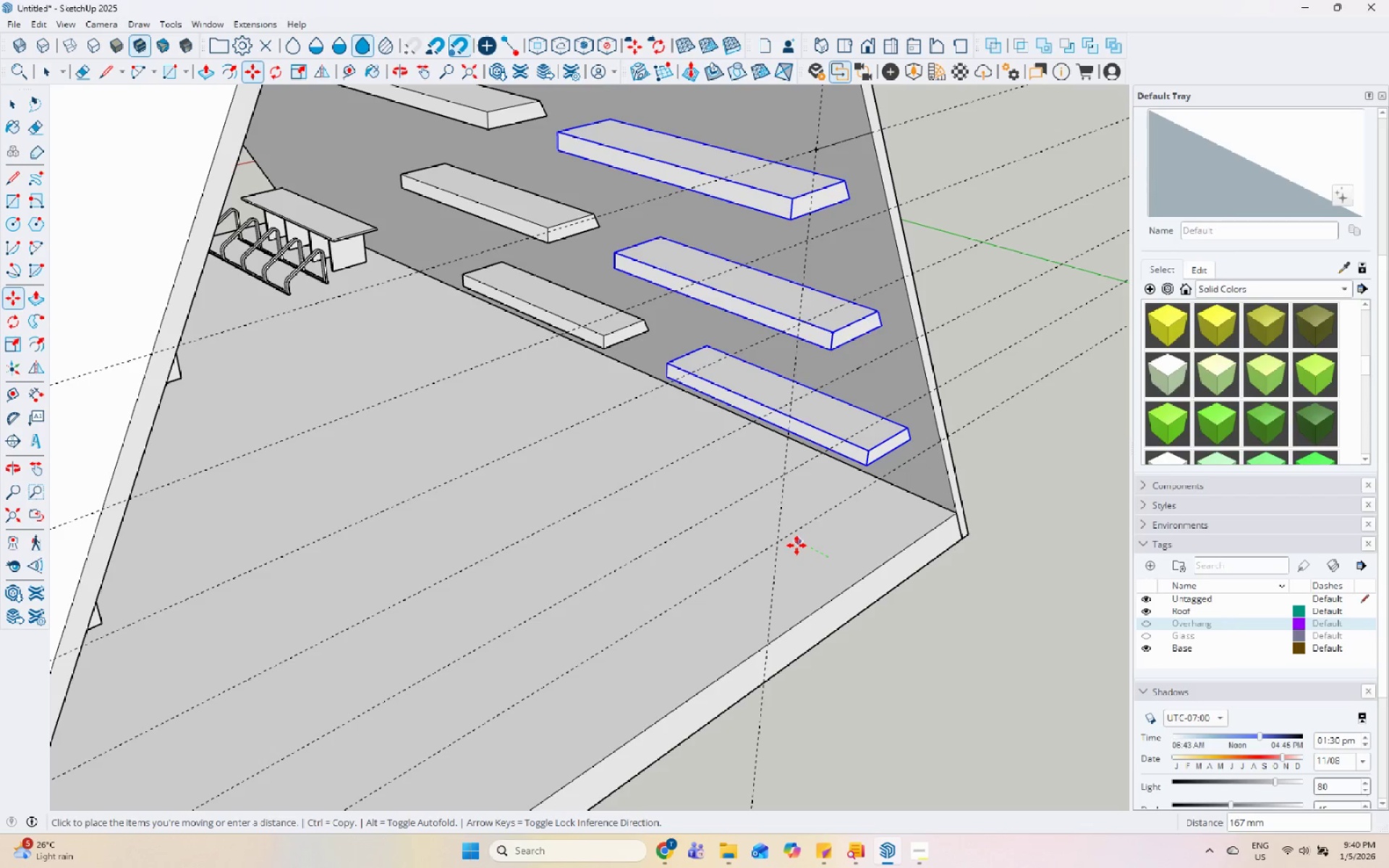 
left_click([797, 545])
 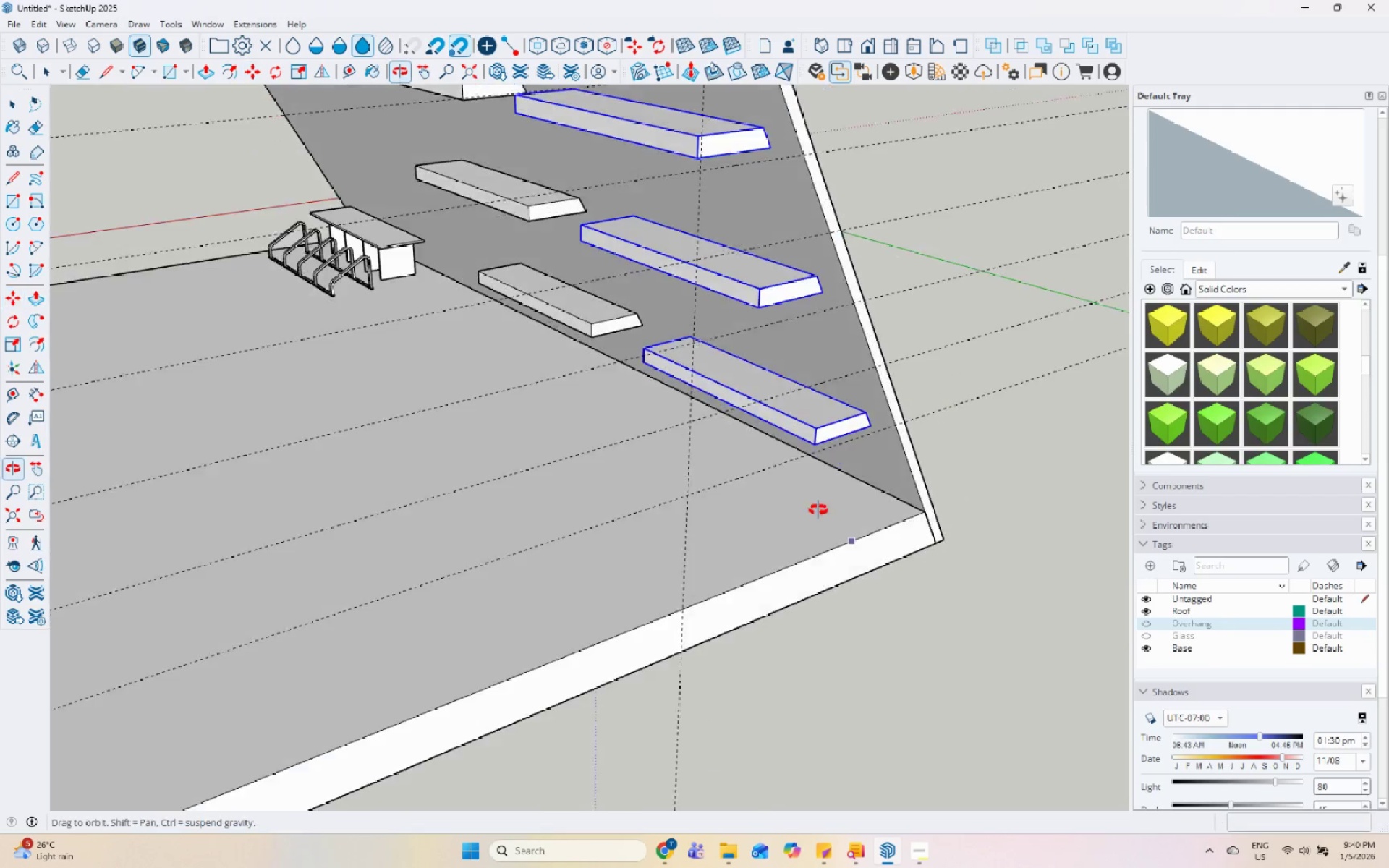 
scroll: coordinate [744, 455], scroll_direction: down, amount: 14.0
 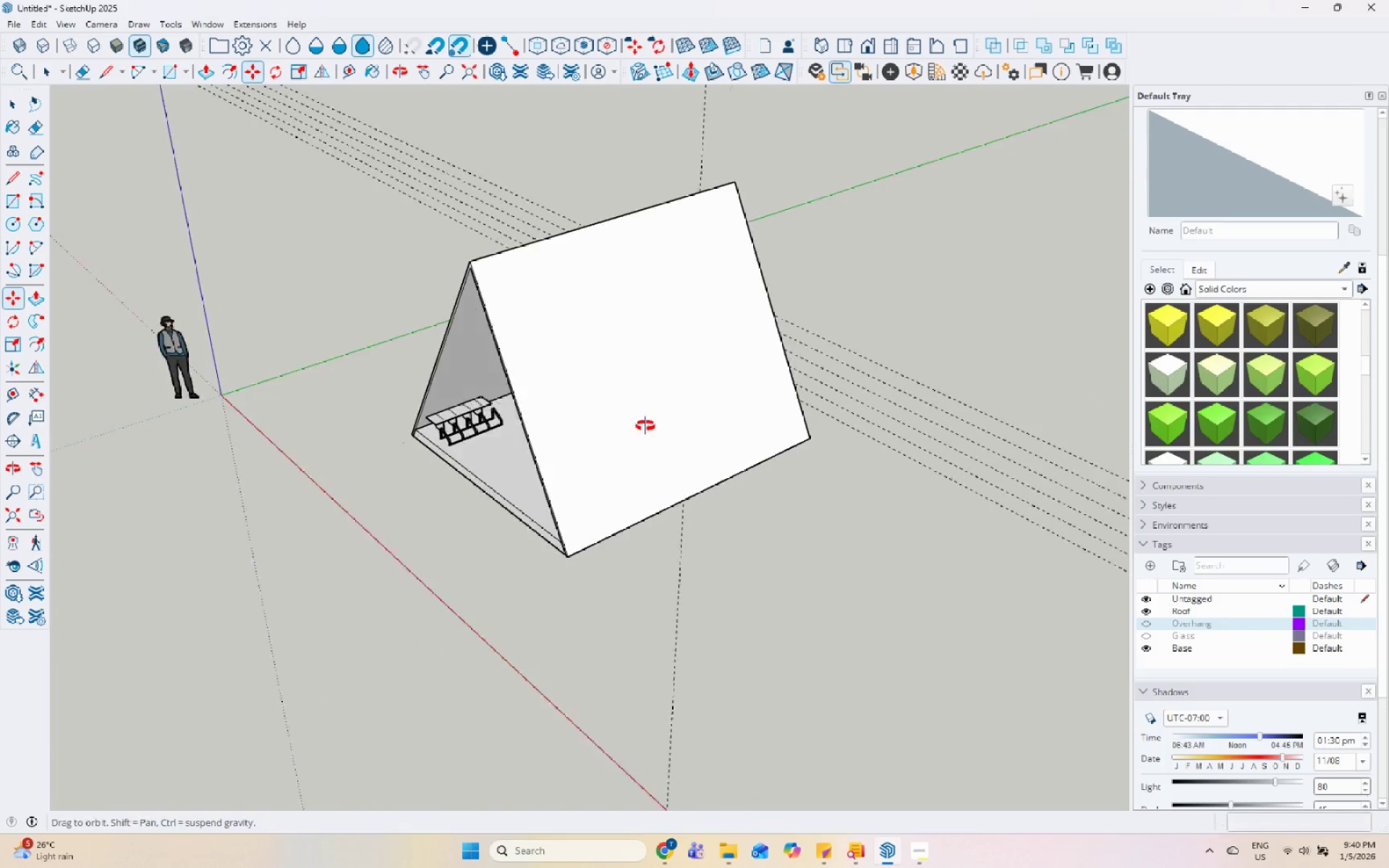 
key(Space)
 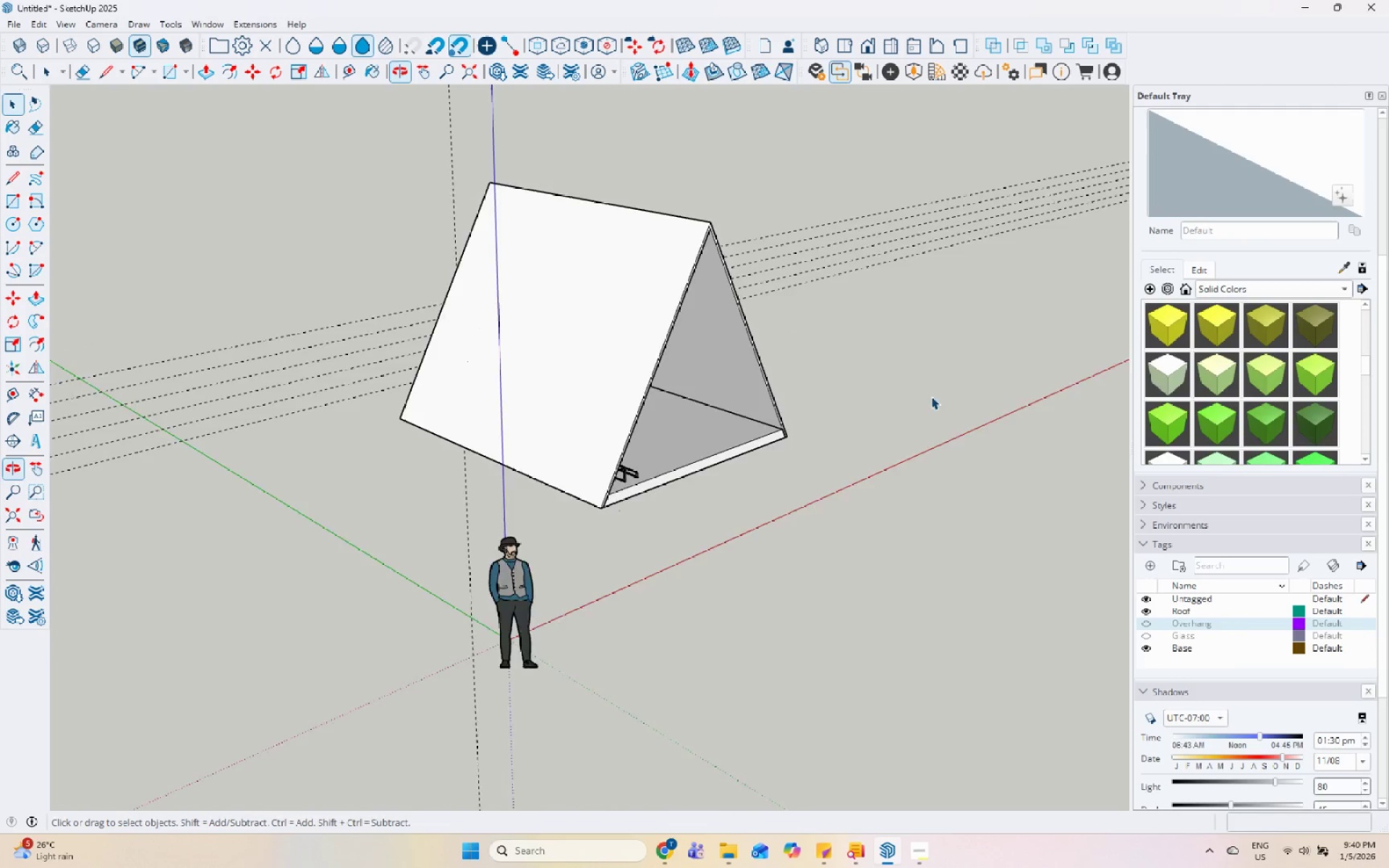 
left_click([490, 294])
 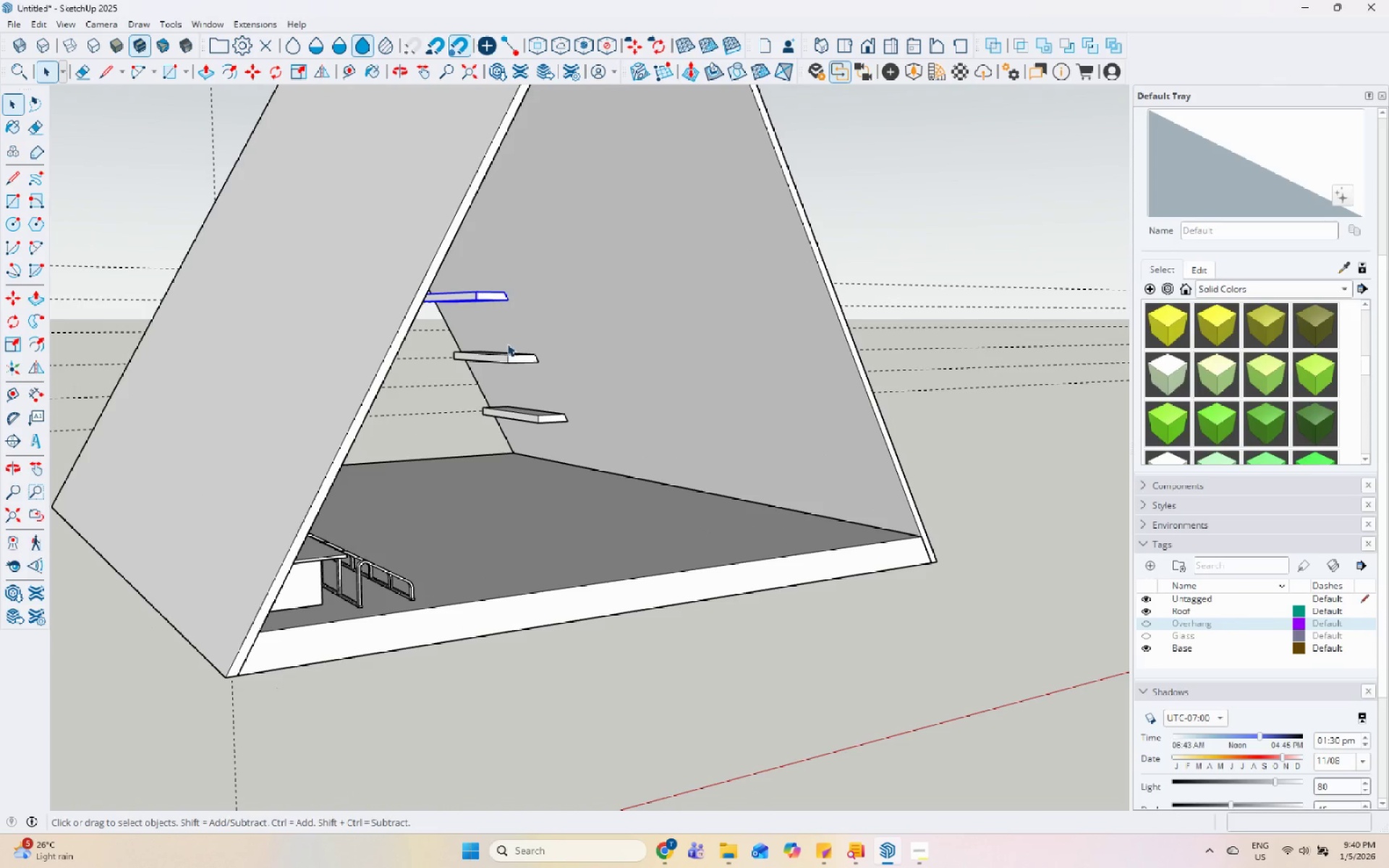 
scroll: coordinate [469, 347], scroll_direction: up, amount: 10.0
 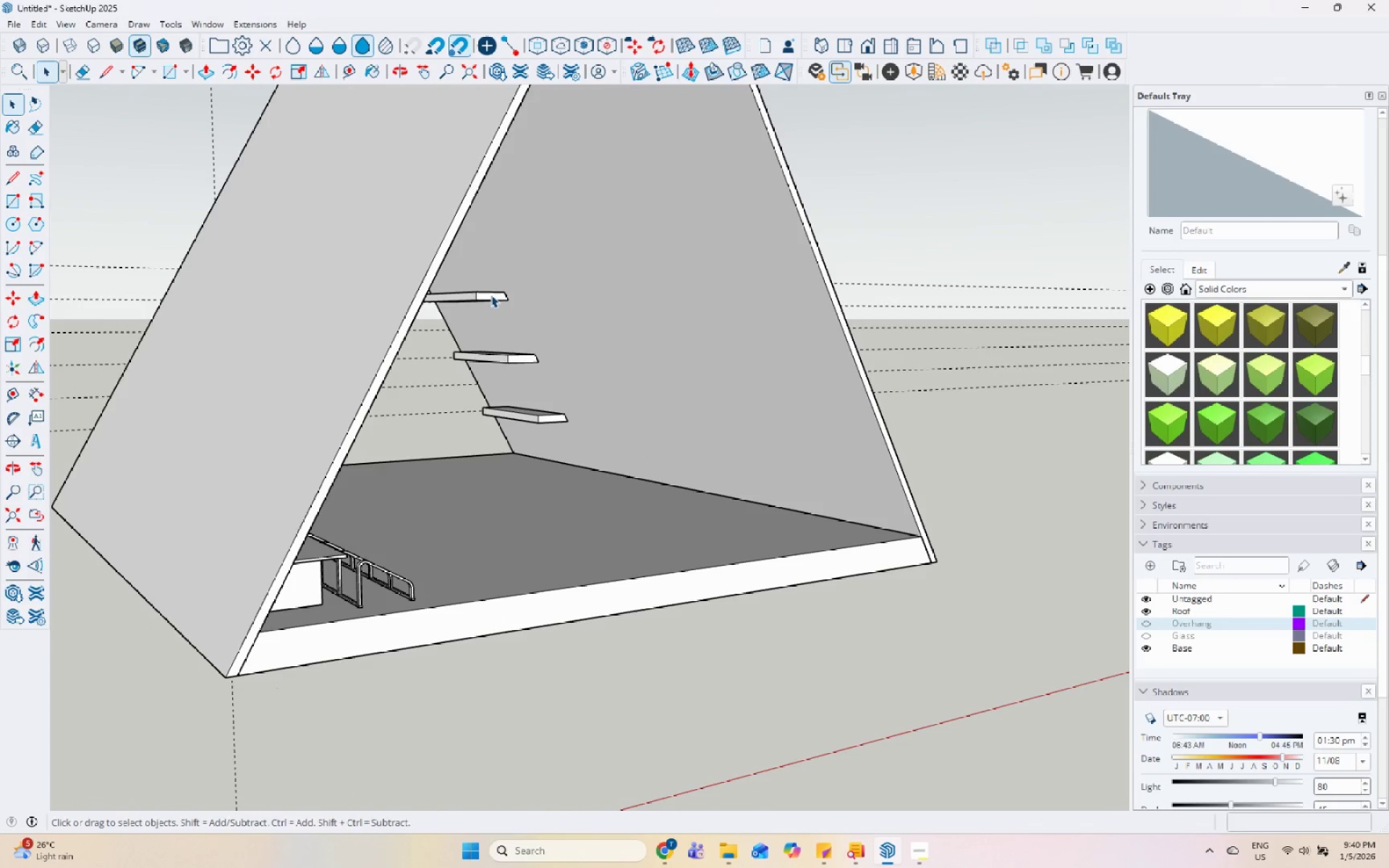 
hold_key(key=ShiftLeft, duration=0.8)
double_click([514, 360])
 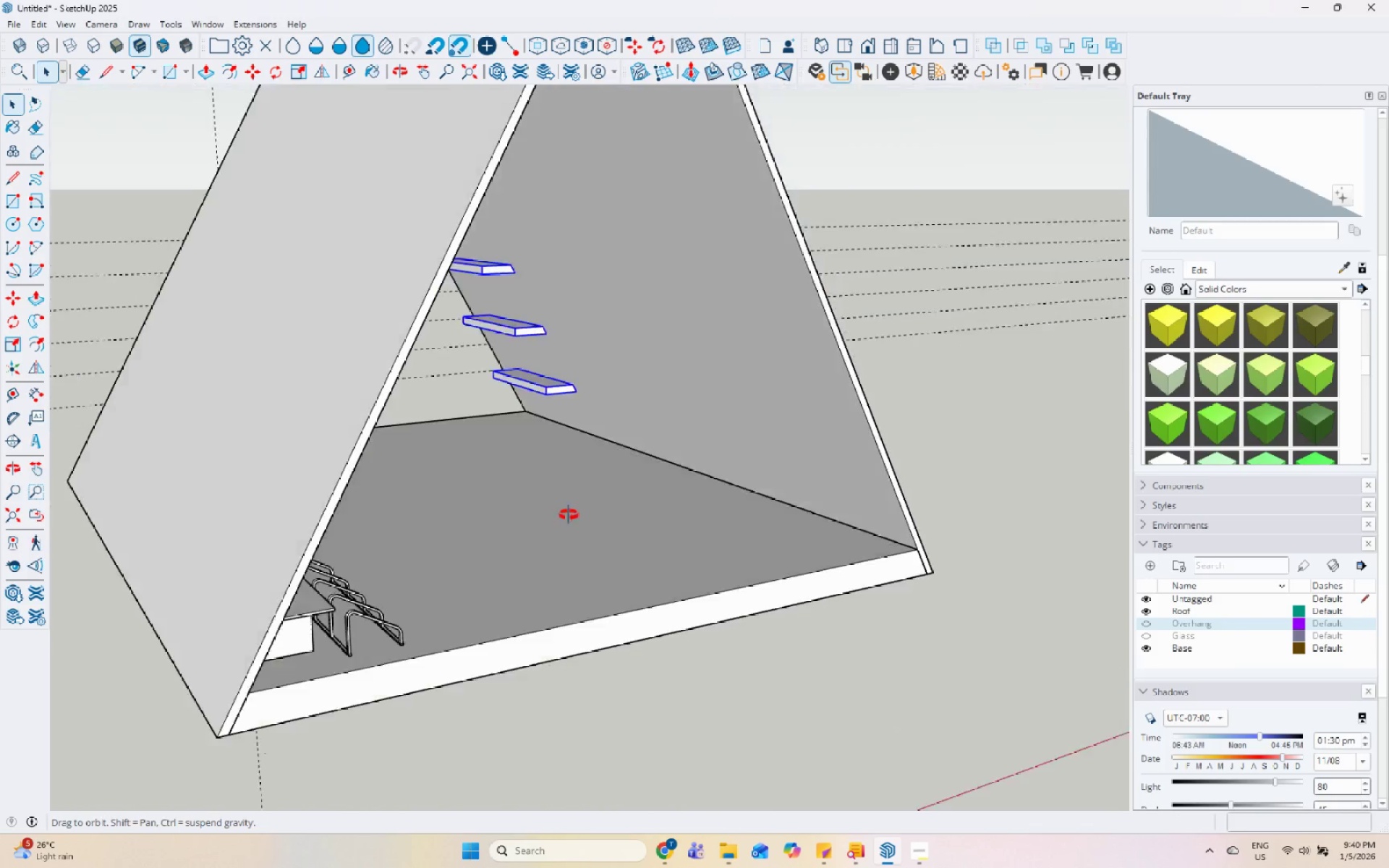 
key(M)
 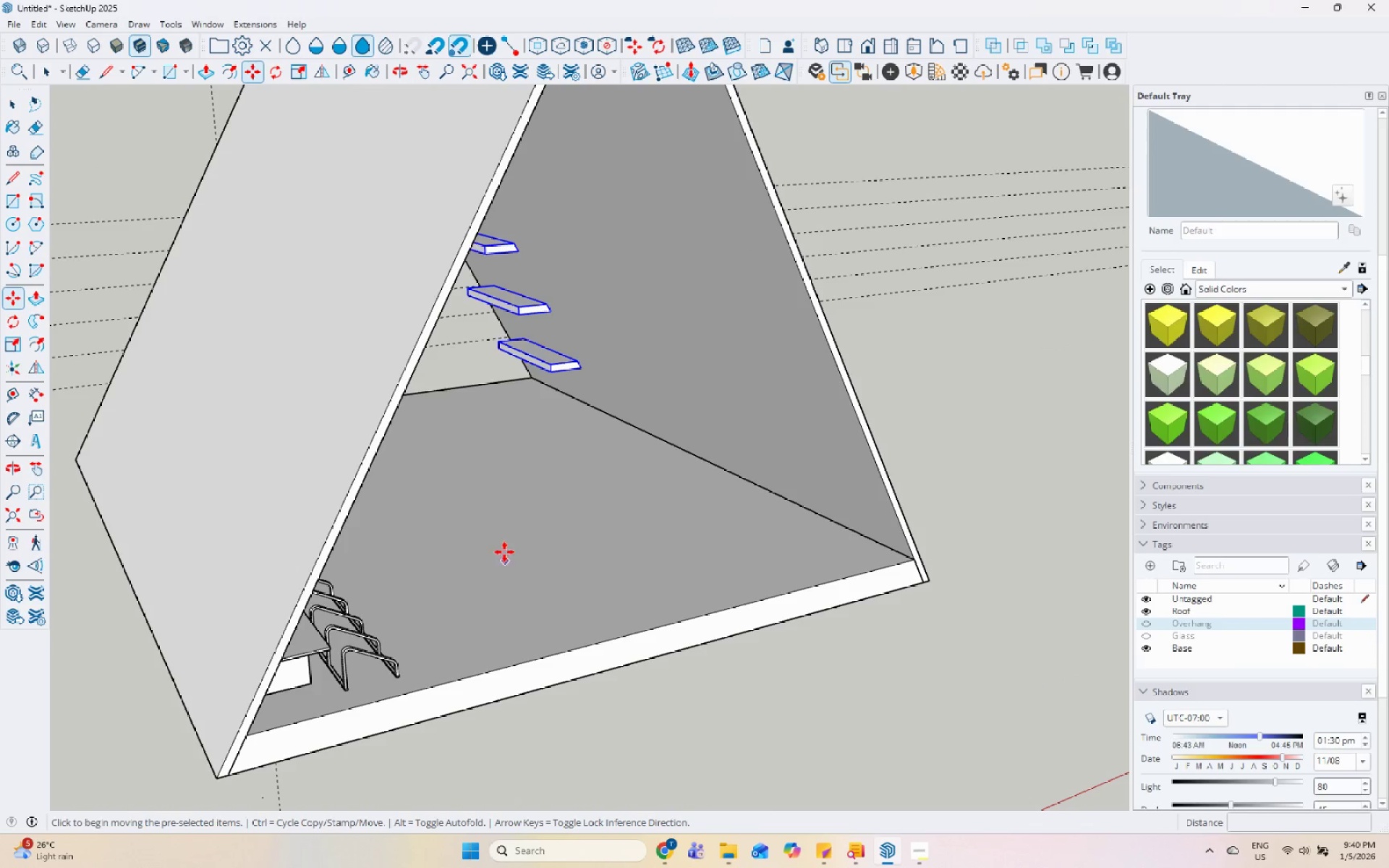 
key(Control+ControlLeft)
 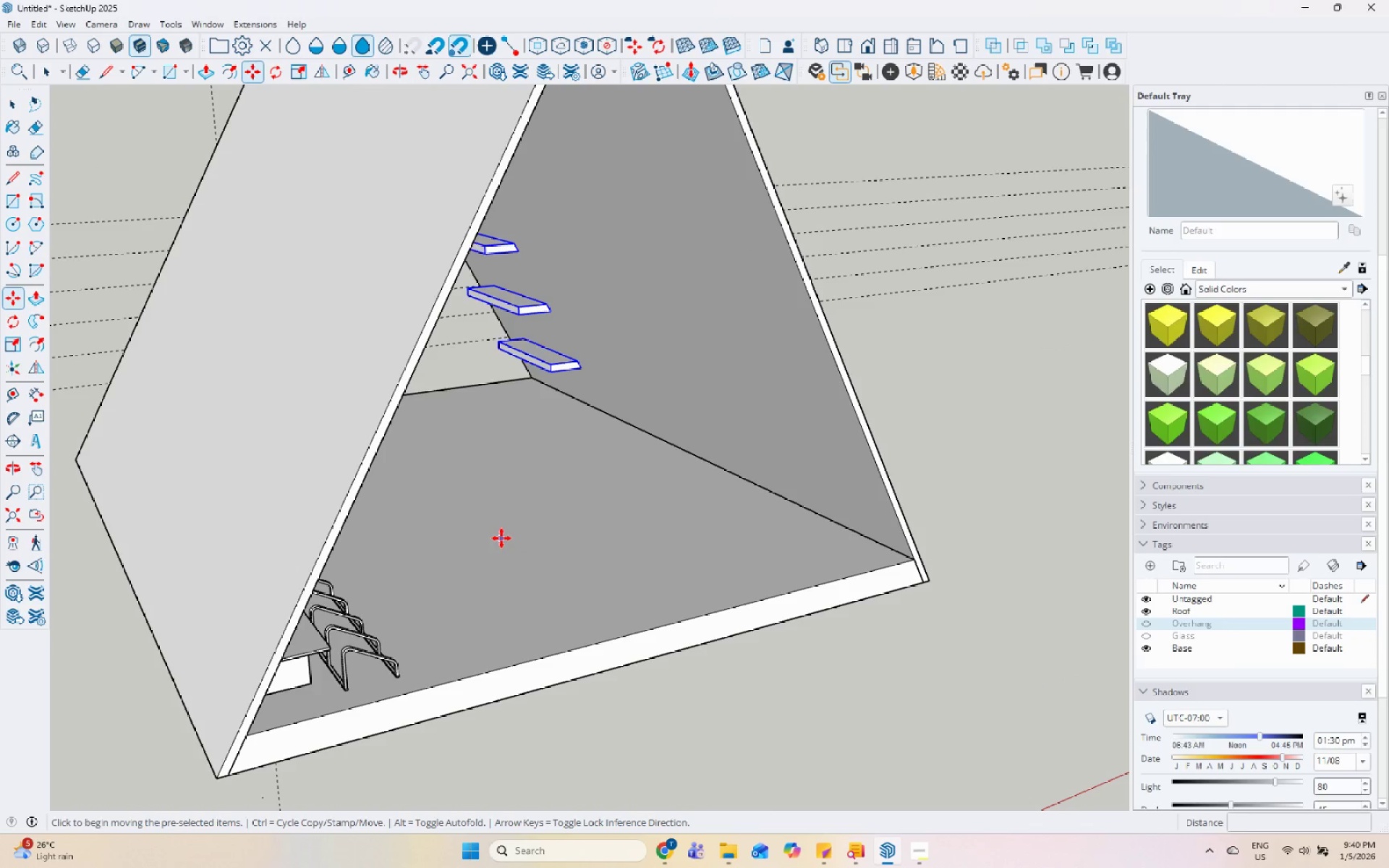 
left_click([501, 538])
 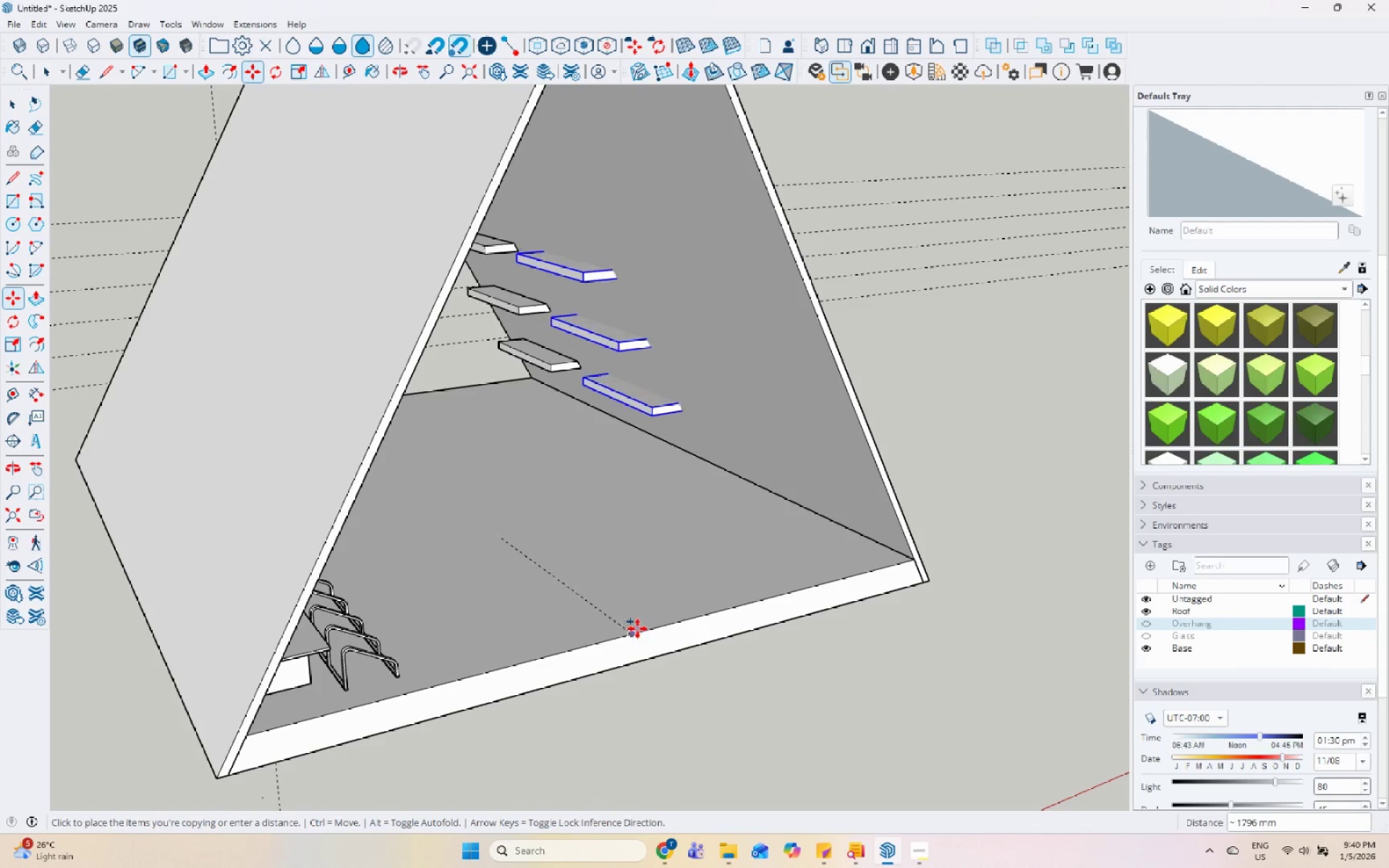 
key(Escape)
 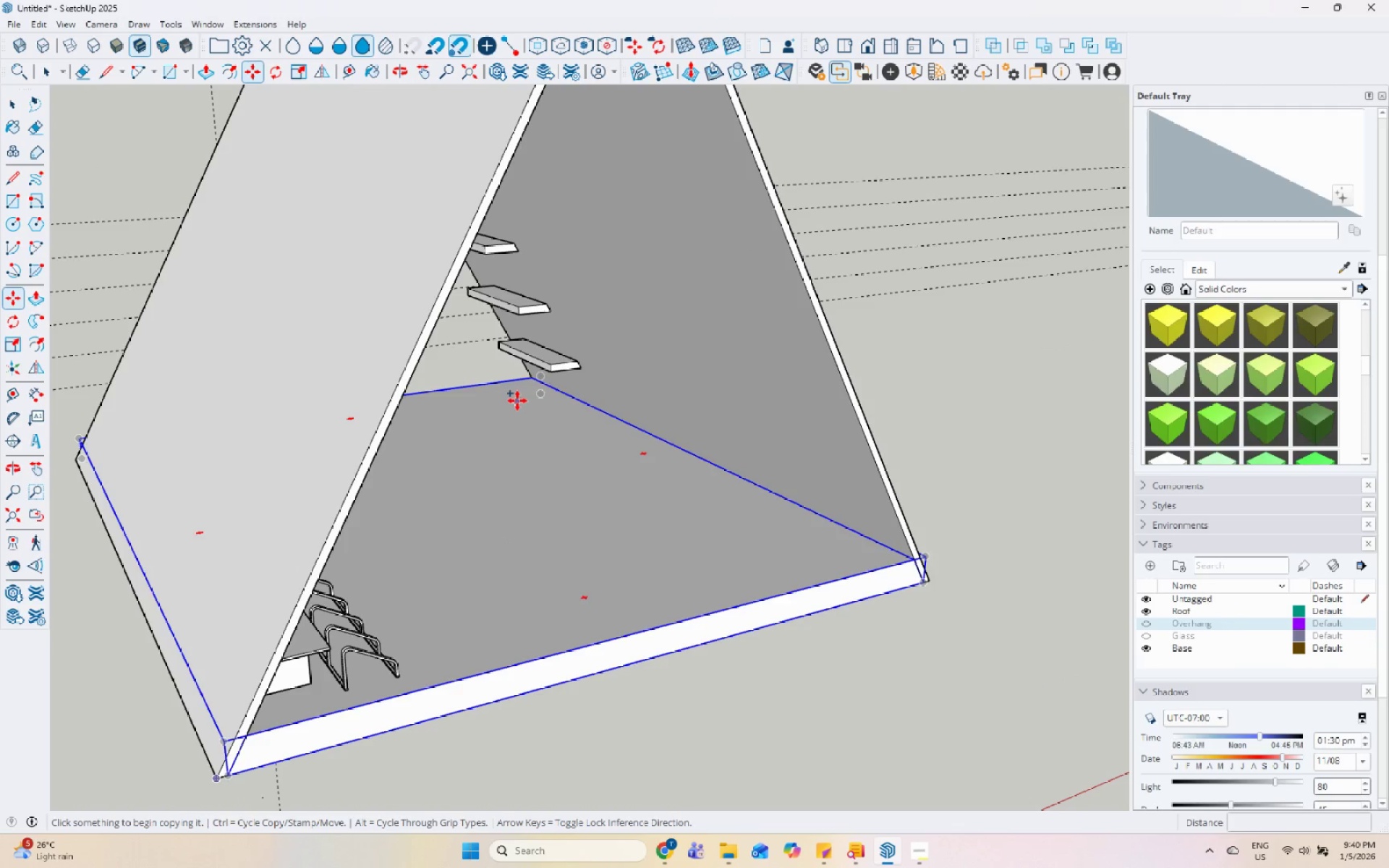 
scroll: coordinate [541, 359], scroll_direction: up, amount: 4.0
 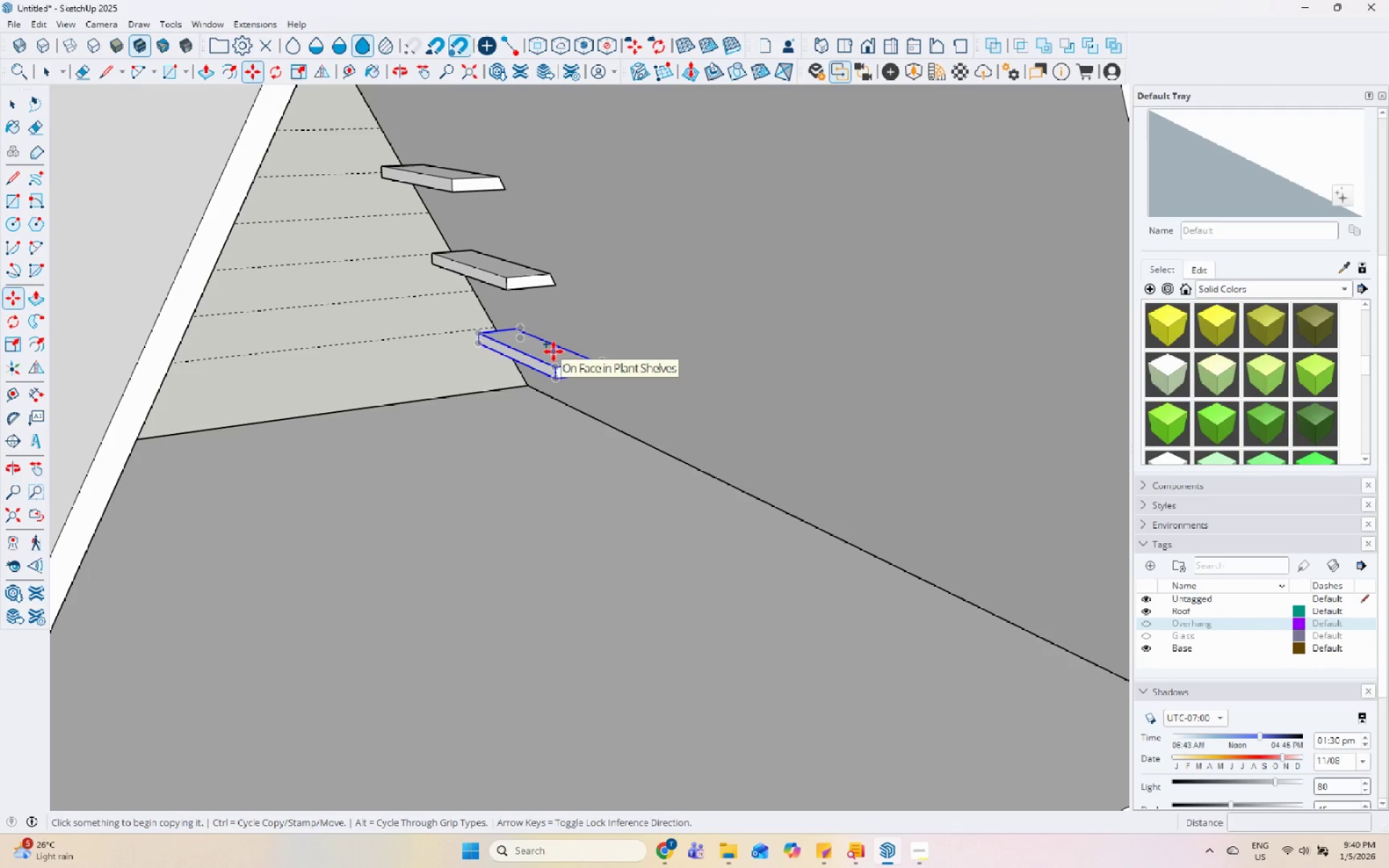 
key(Space)
 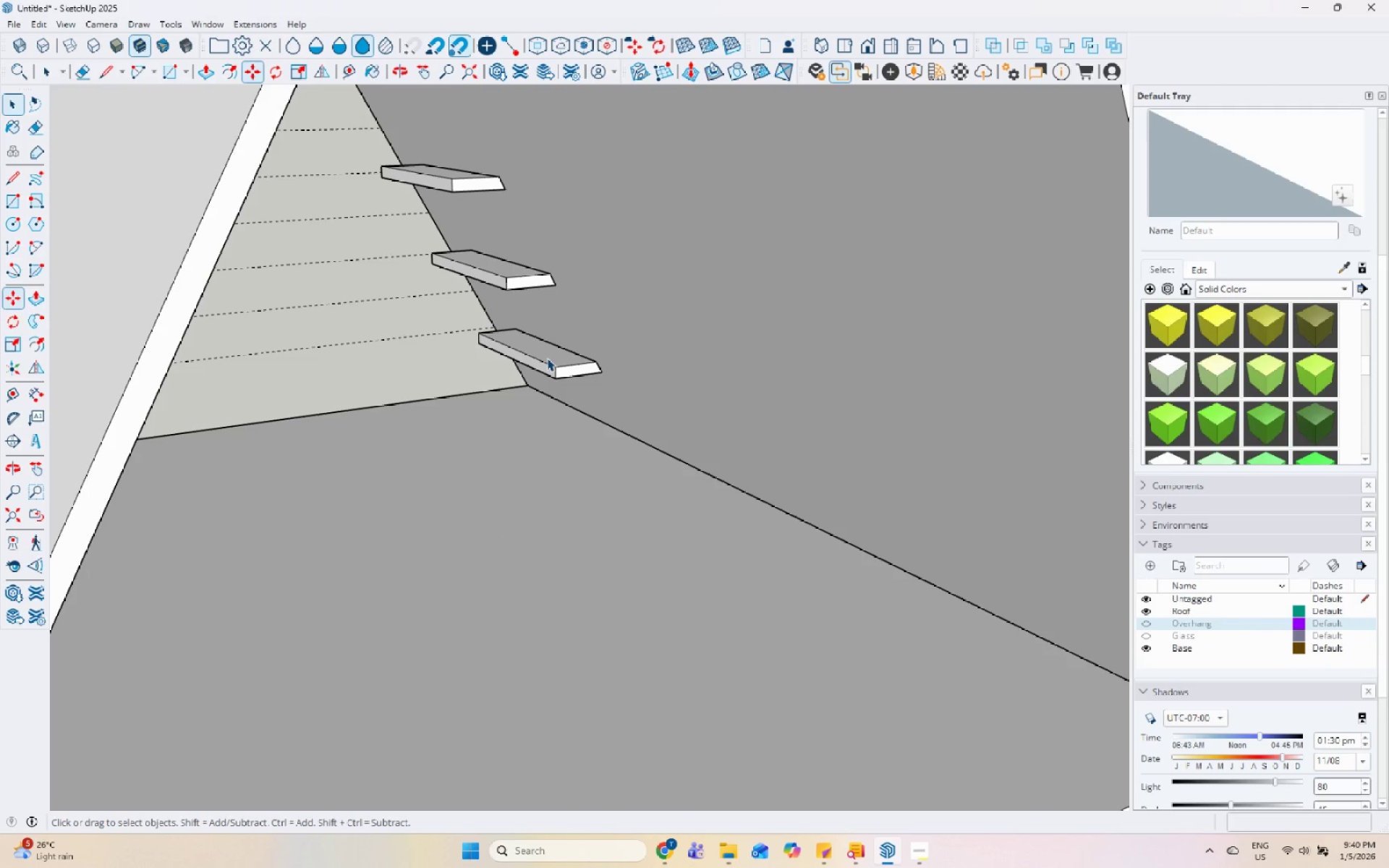 
left_click([546, 358])
 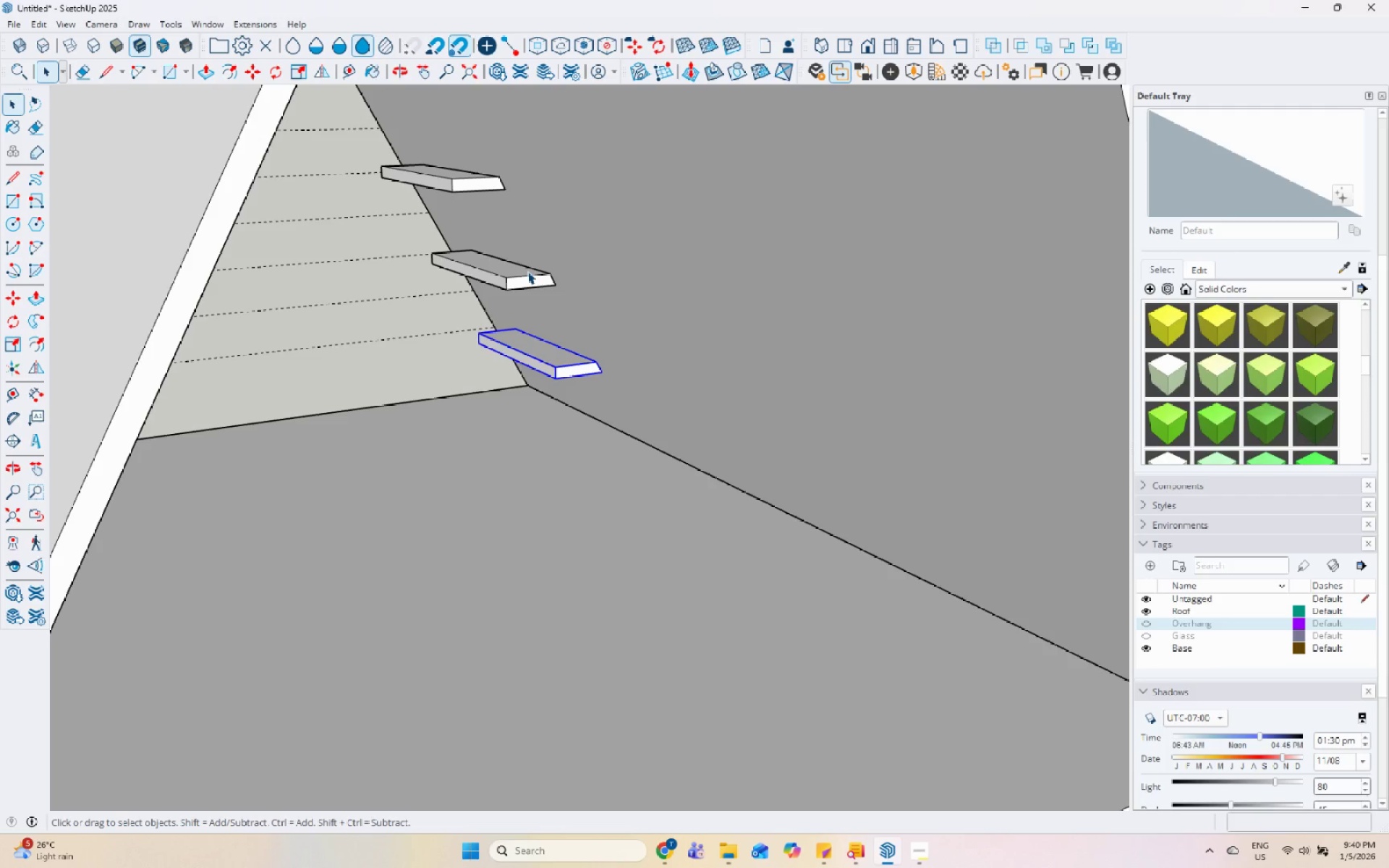 
hold_key(key=ControlLeft, duration=0.94)
left_click([527, 273])
 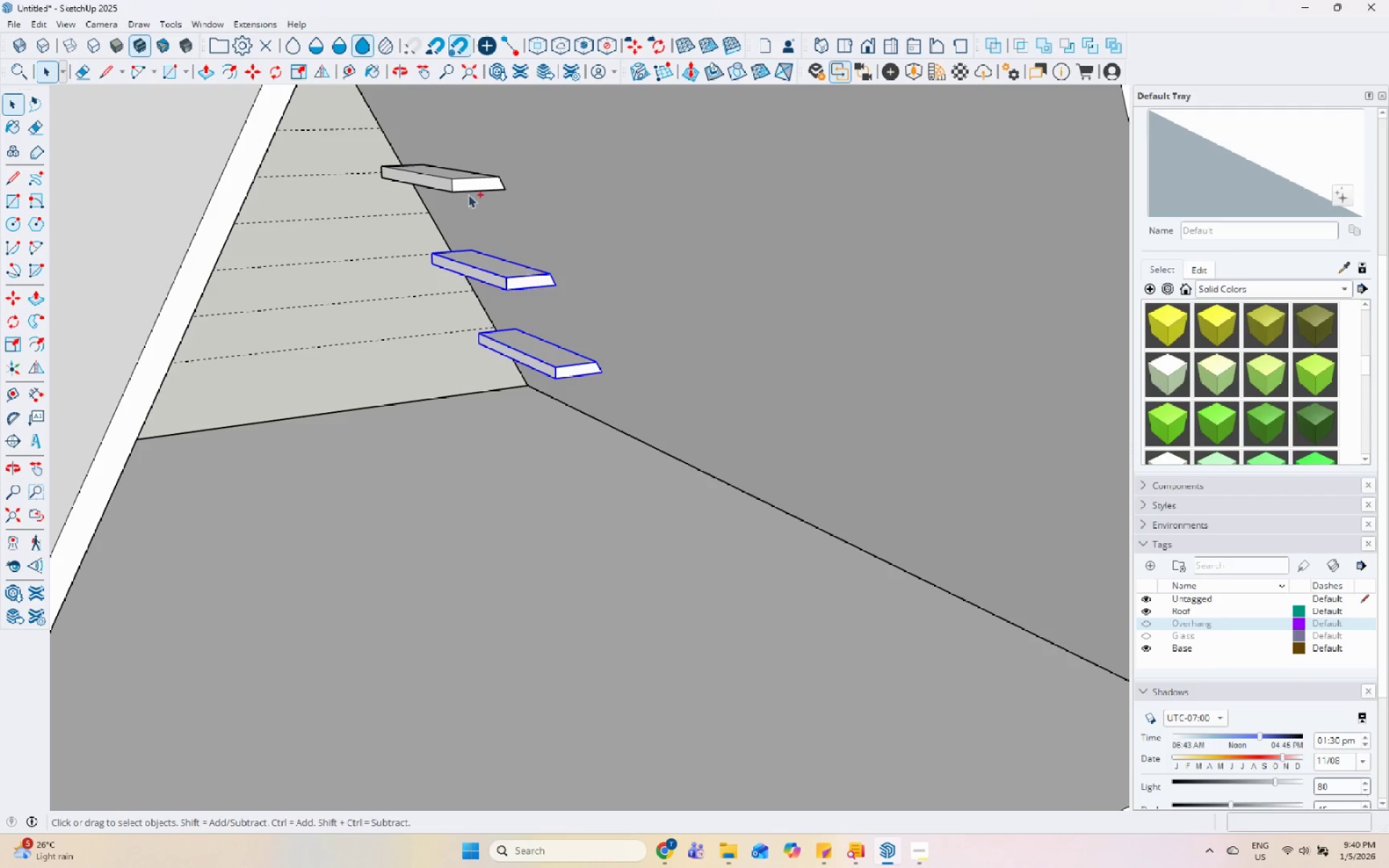 
left_click([459, 173])
 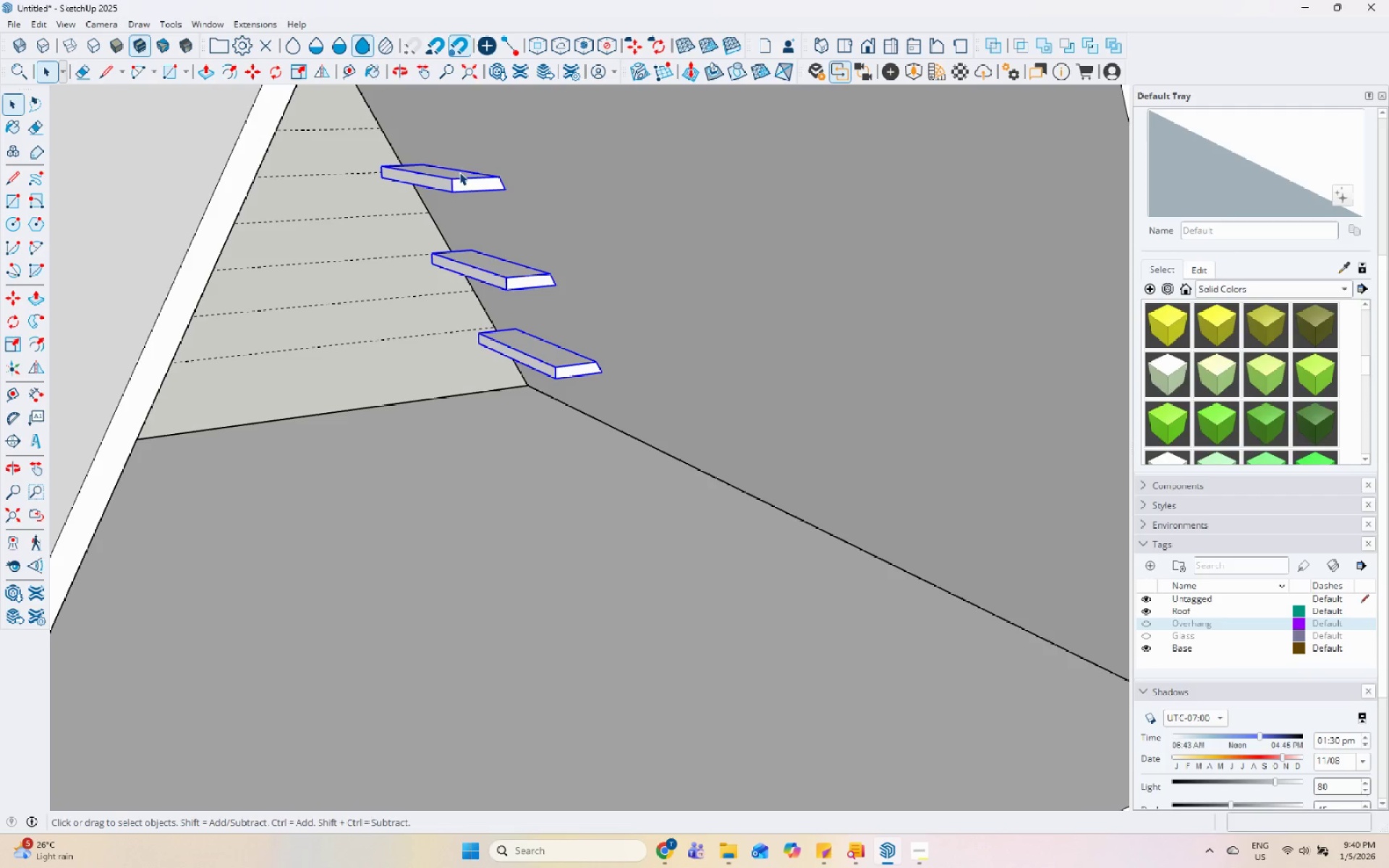 
key(M)
 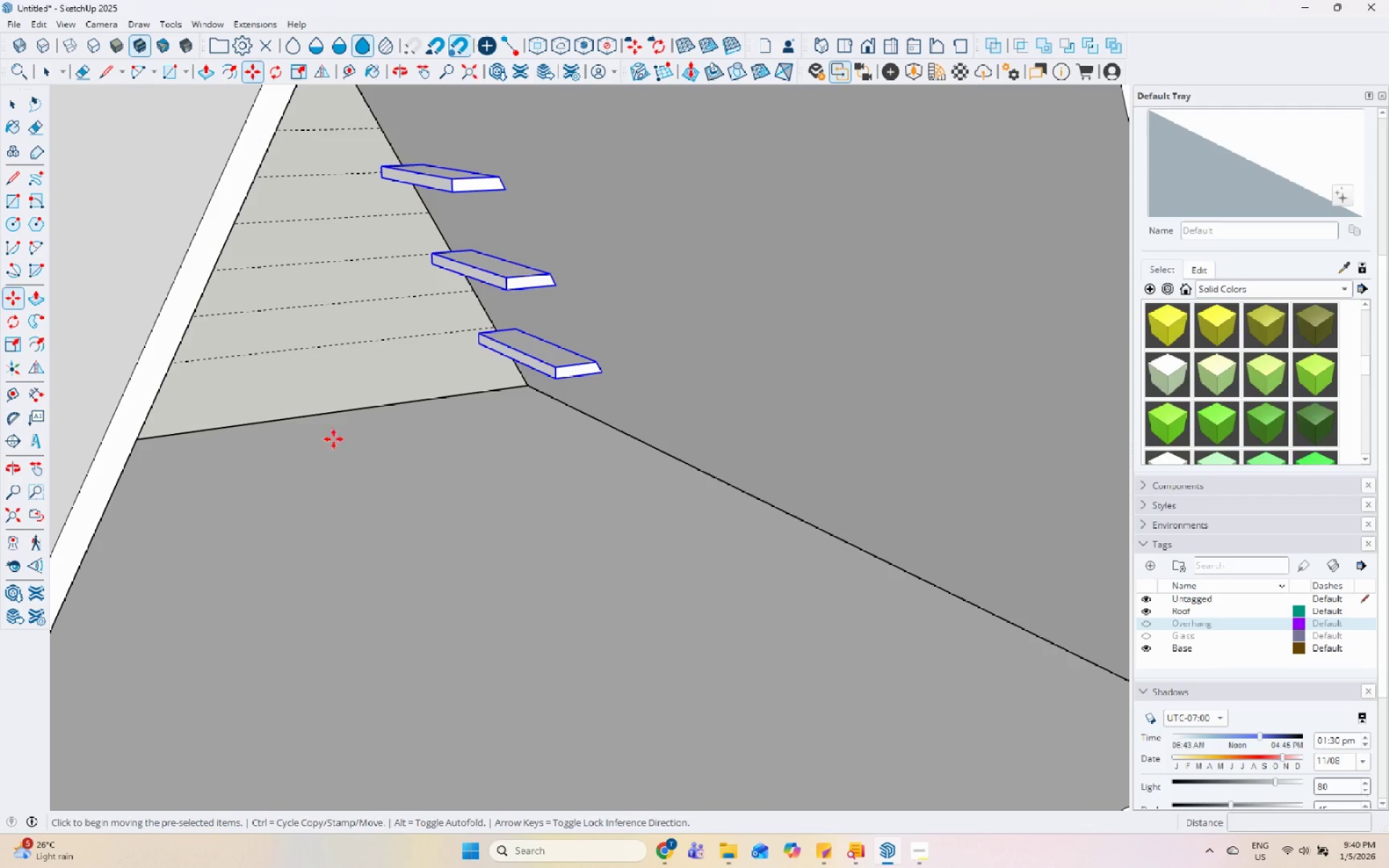 
key(Control+ControlLeft)
 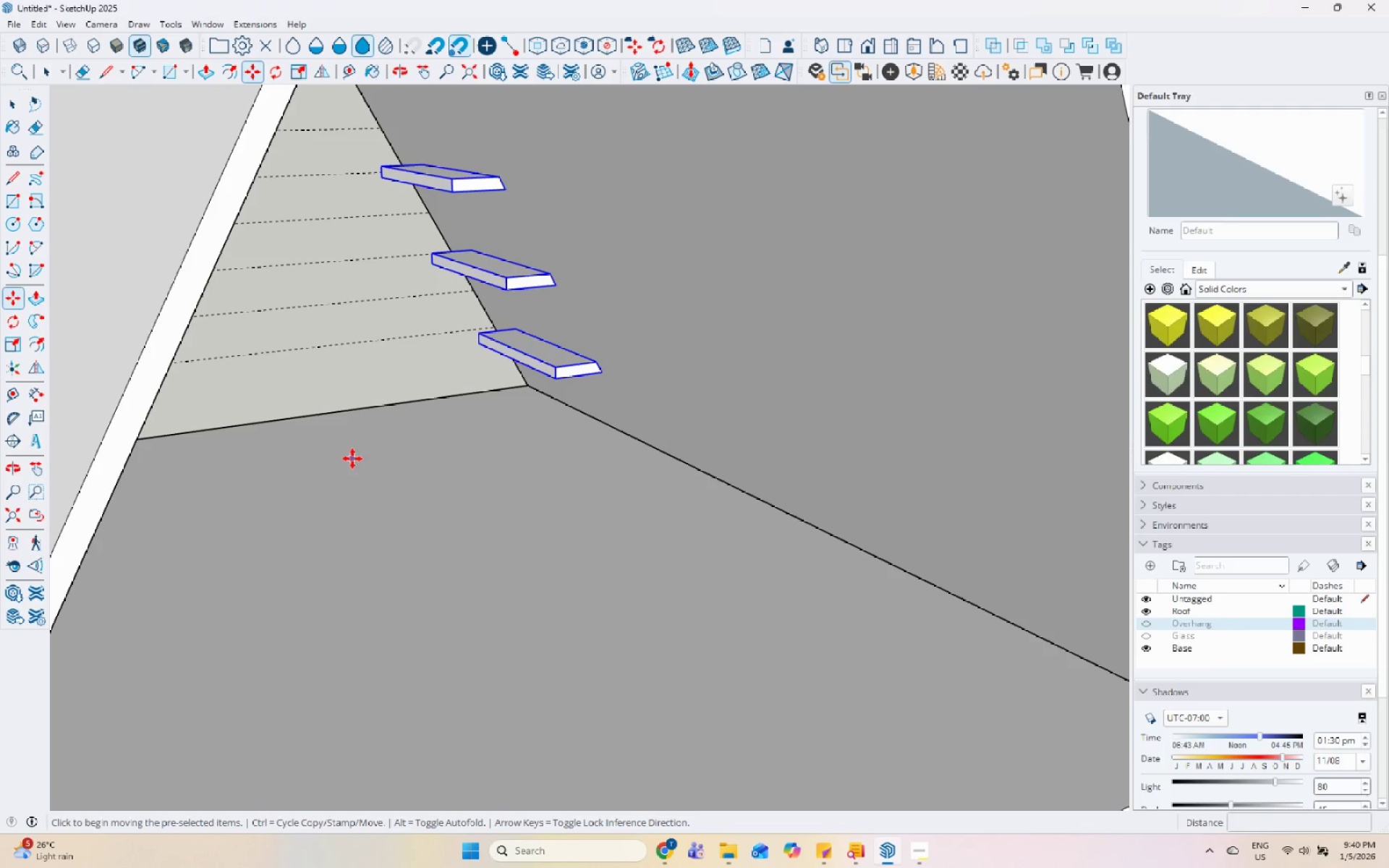 
left_click([352, 459])
 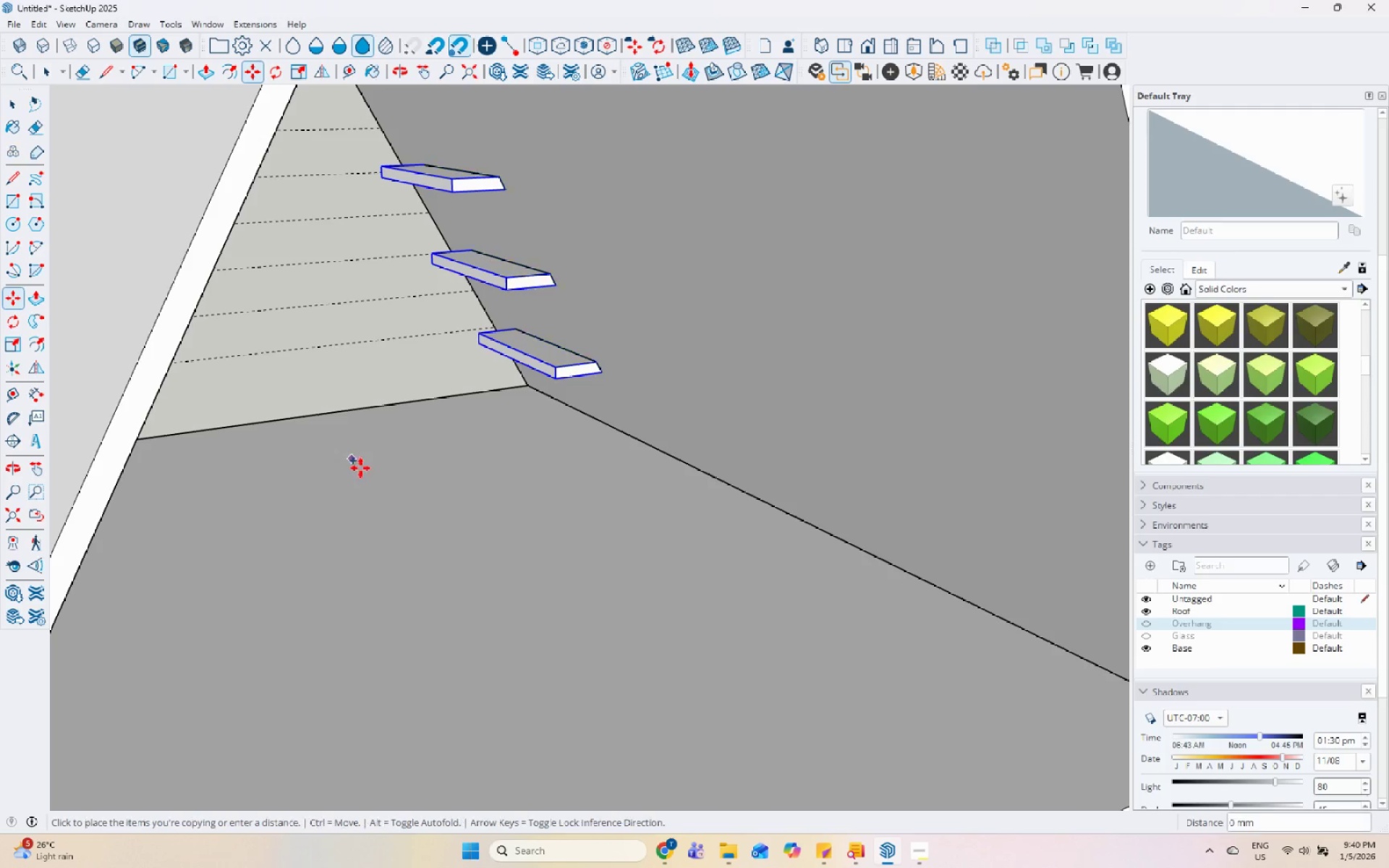 
scroll: coordinate [367, 472], scroll_direction: down, amount: 4.0
 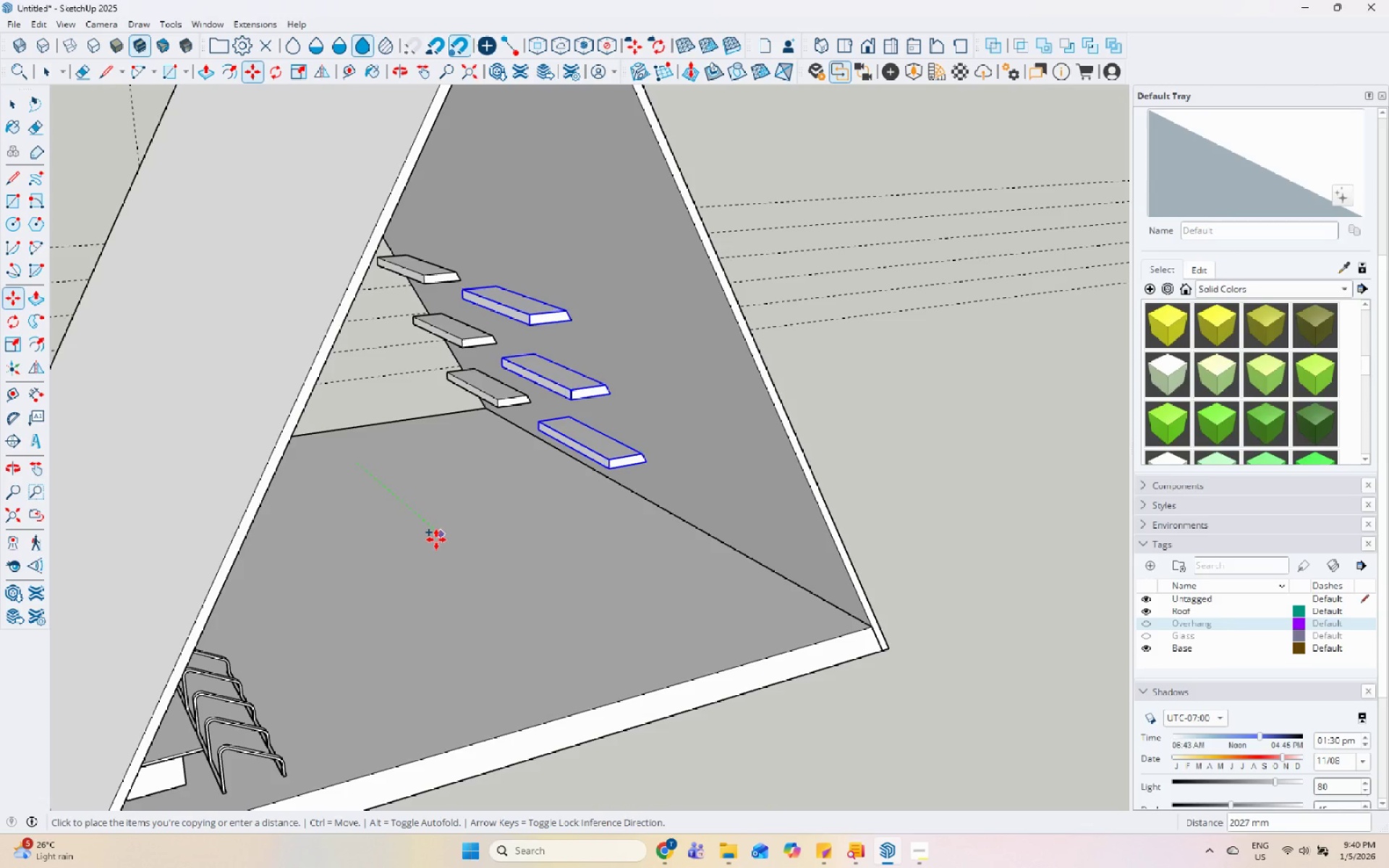 
left_click([436, 540])
 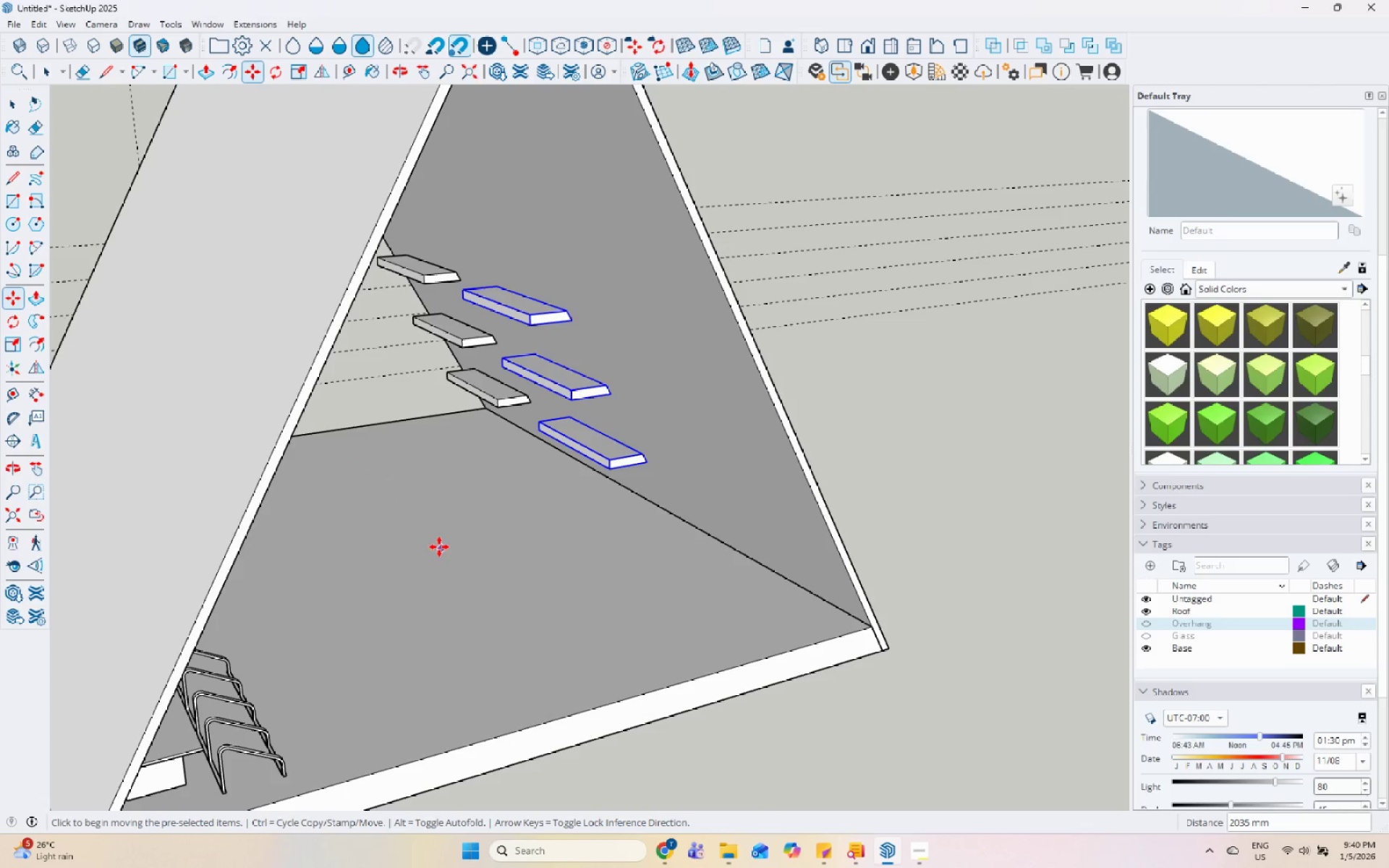 
key(Control+ControlLeft)
 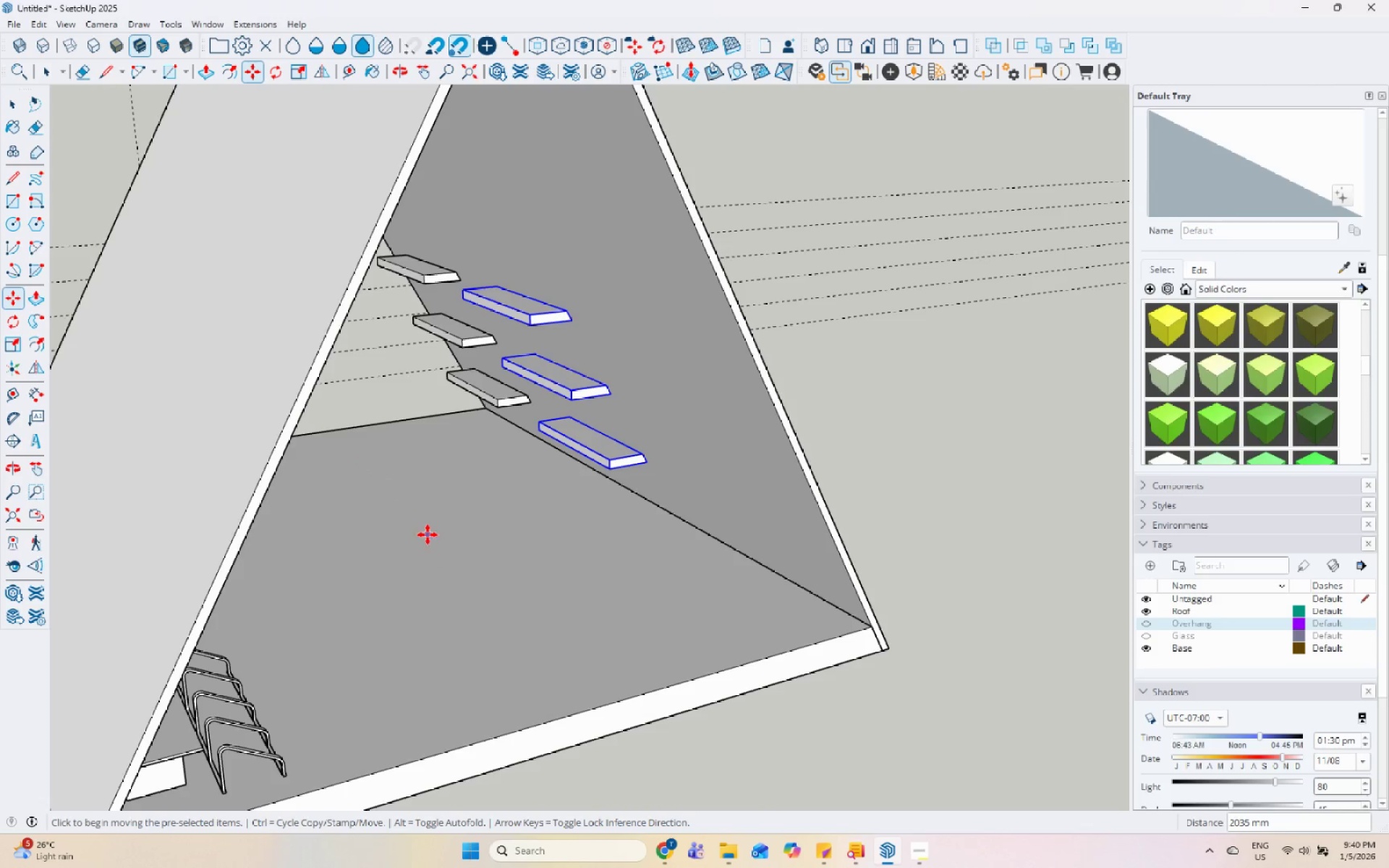 
double_click([428, 535])
 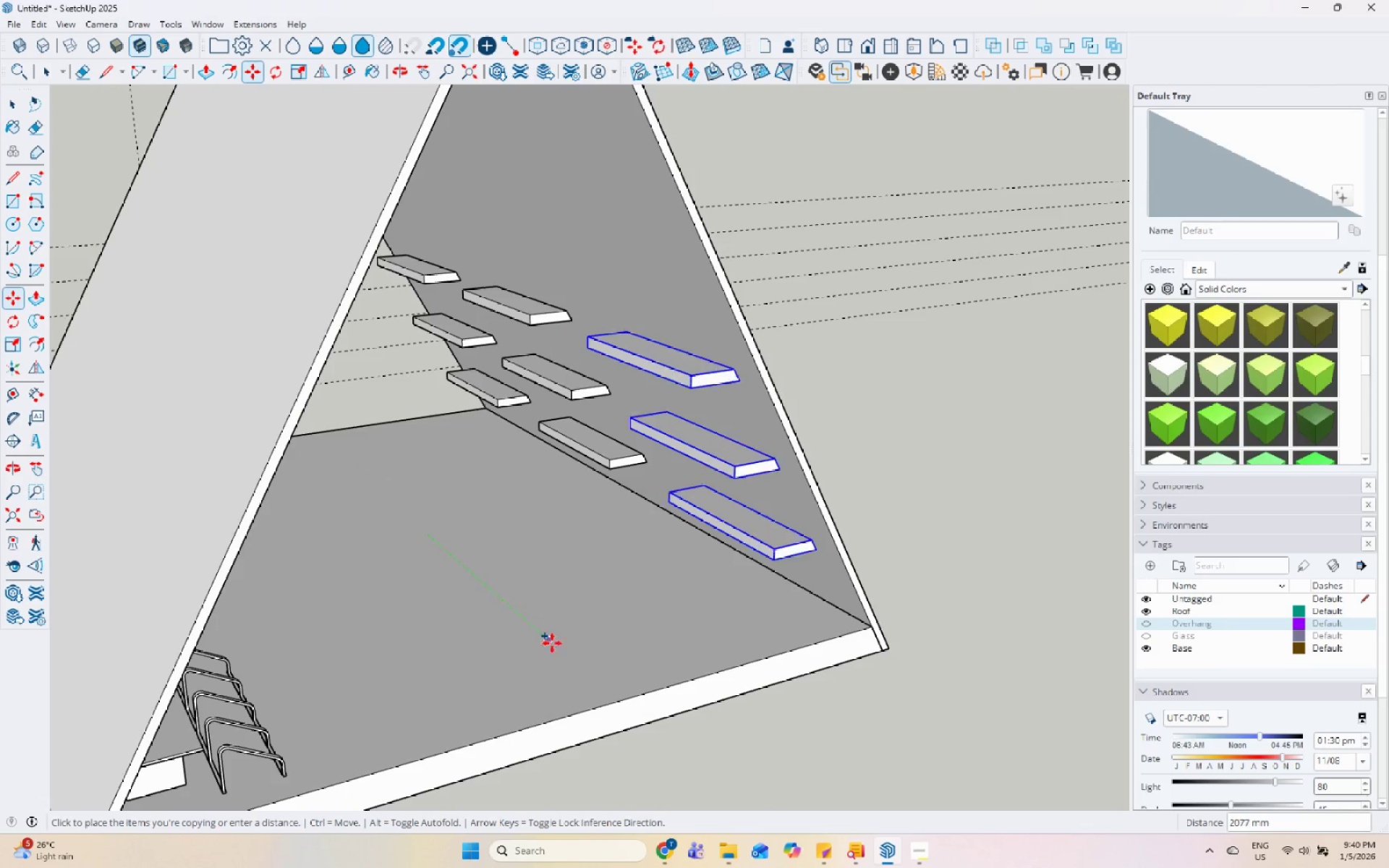 
left_click([558, 648])
 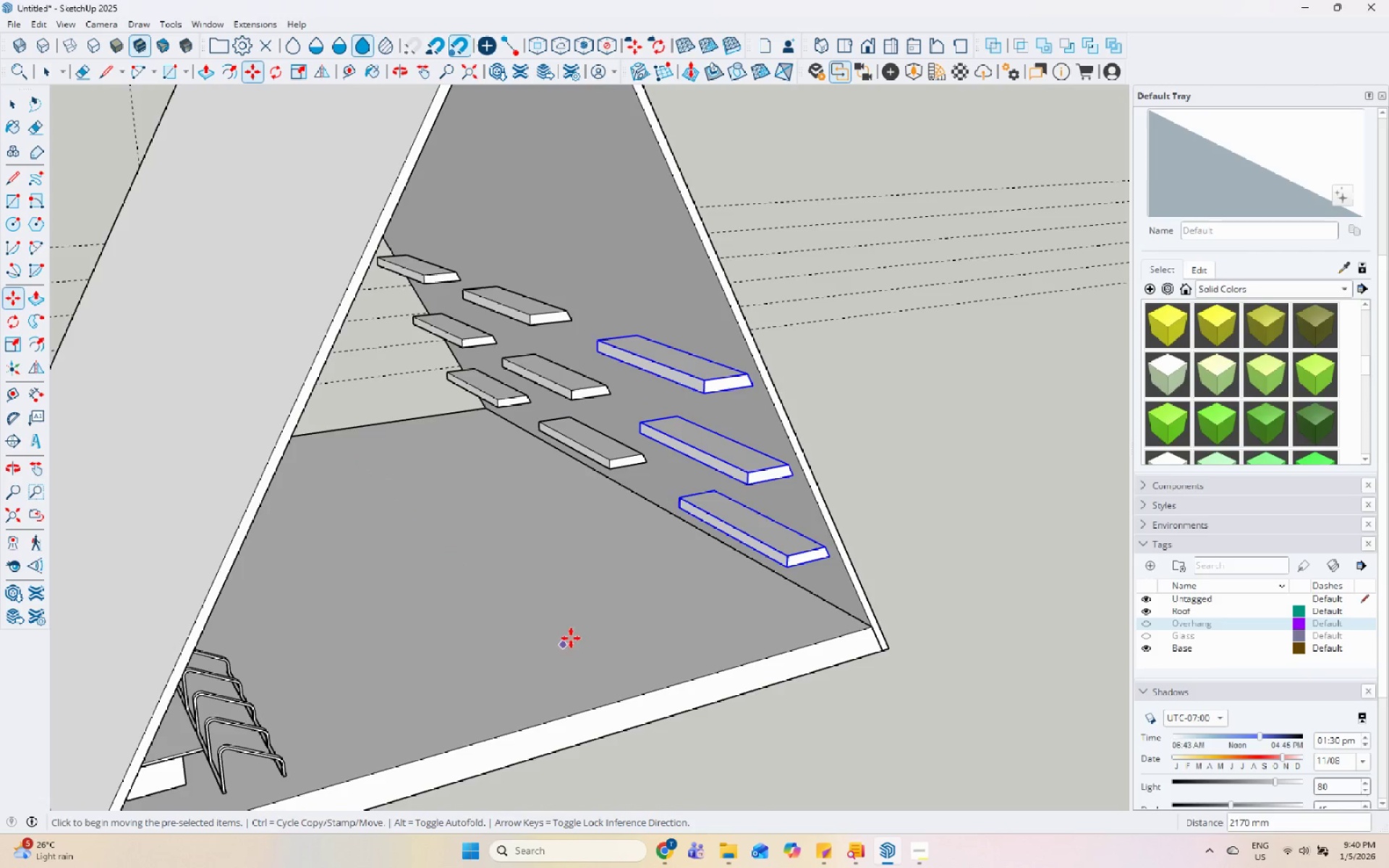 
key(Space)
 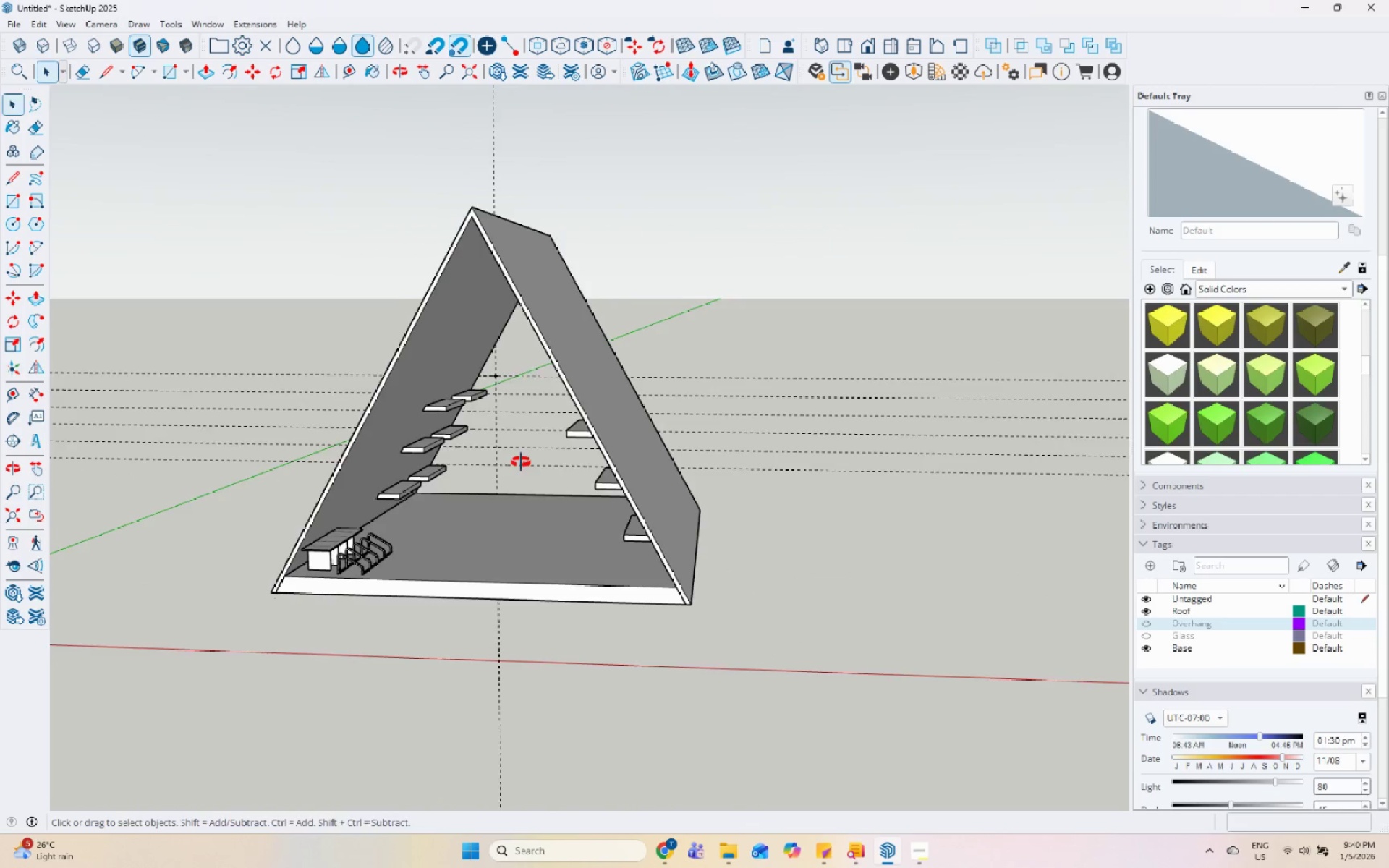 
scroll: coordinate [656, 522], scroll_direction: down, amount: 6.0
 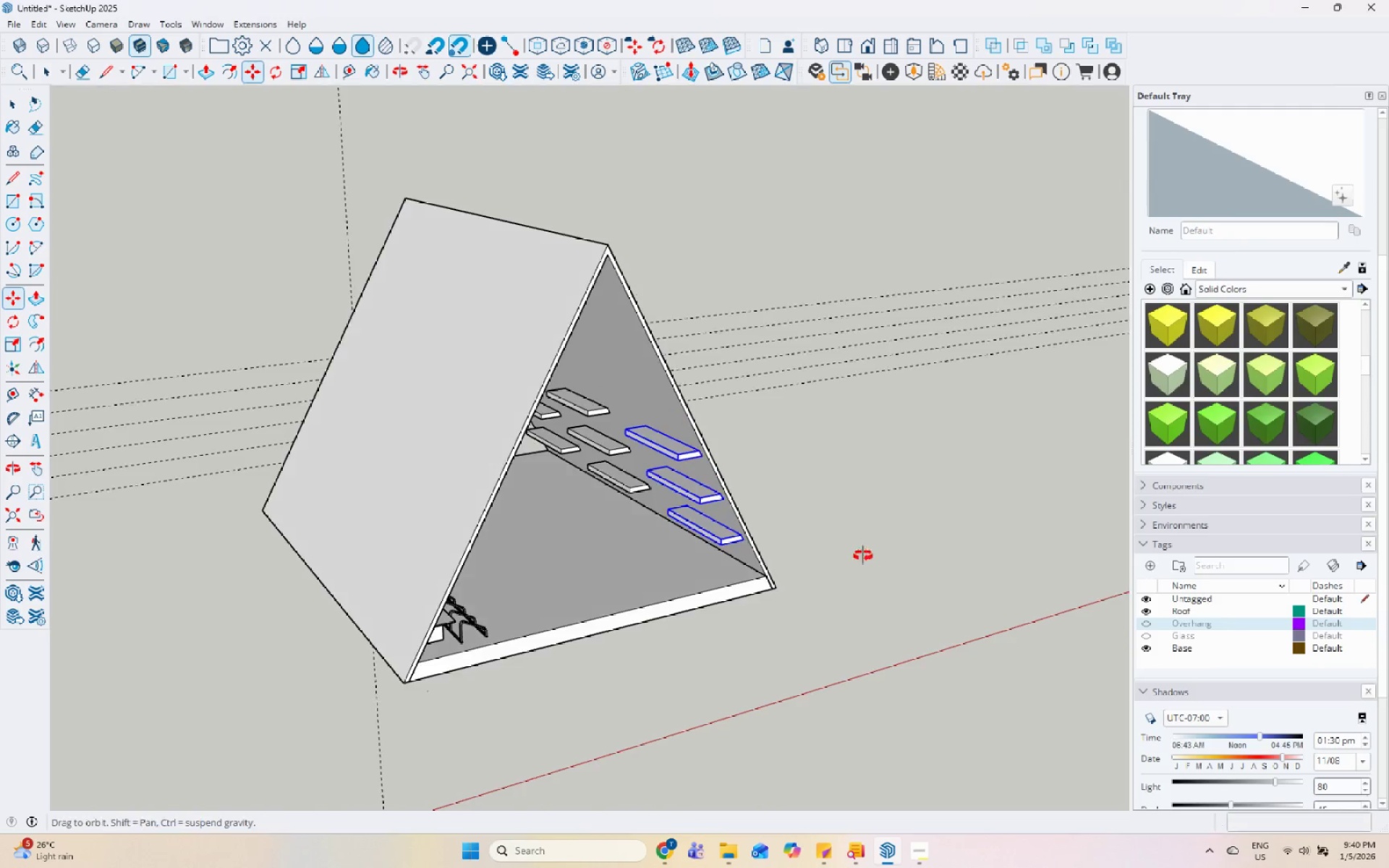 
scroll: coordinate [558, 513], scroll_direction: up, amount: 1.0
 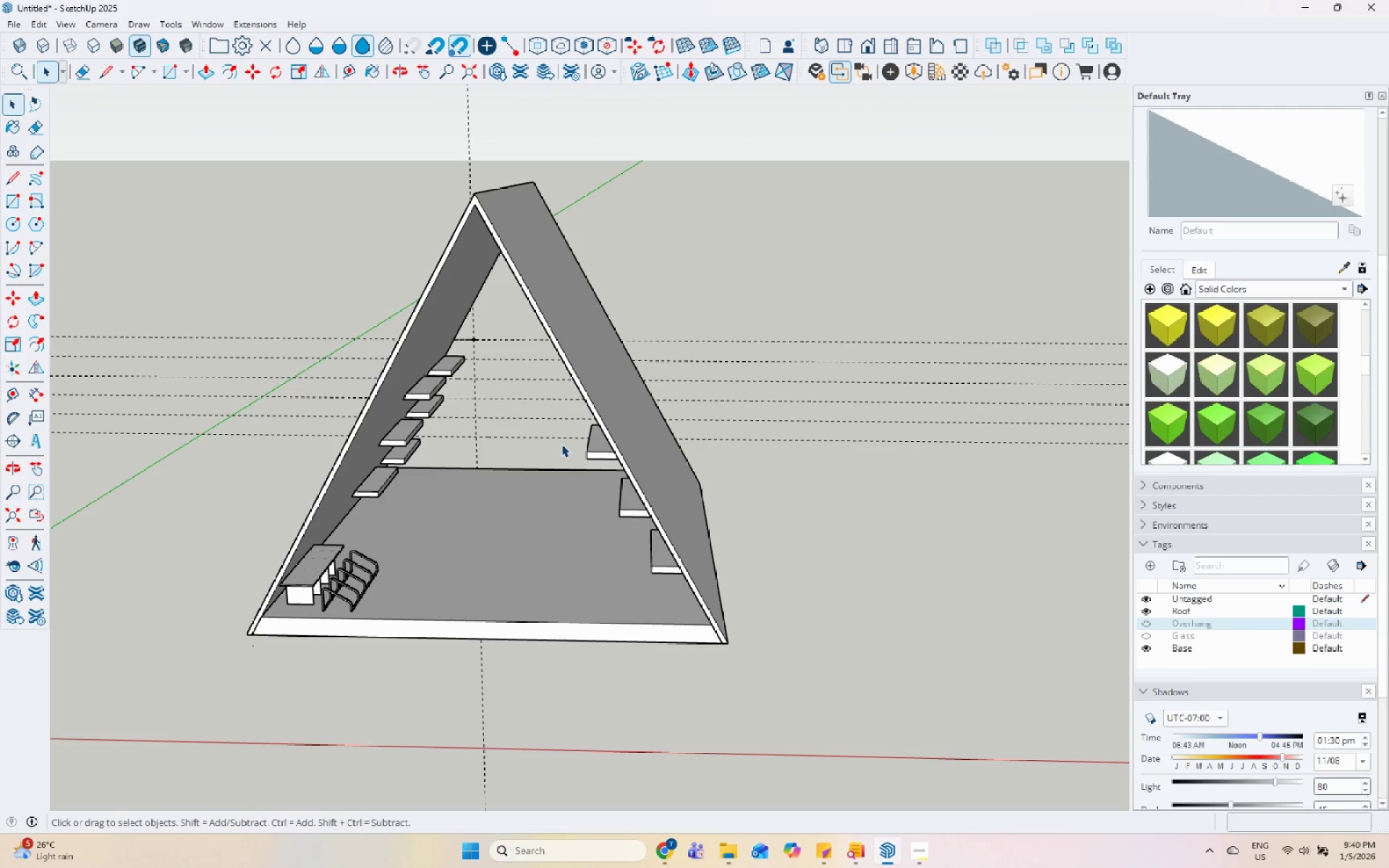 
wait(5.98)
 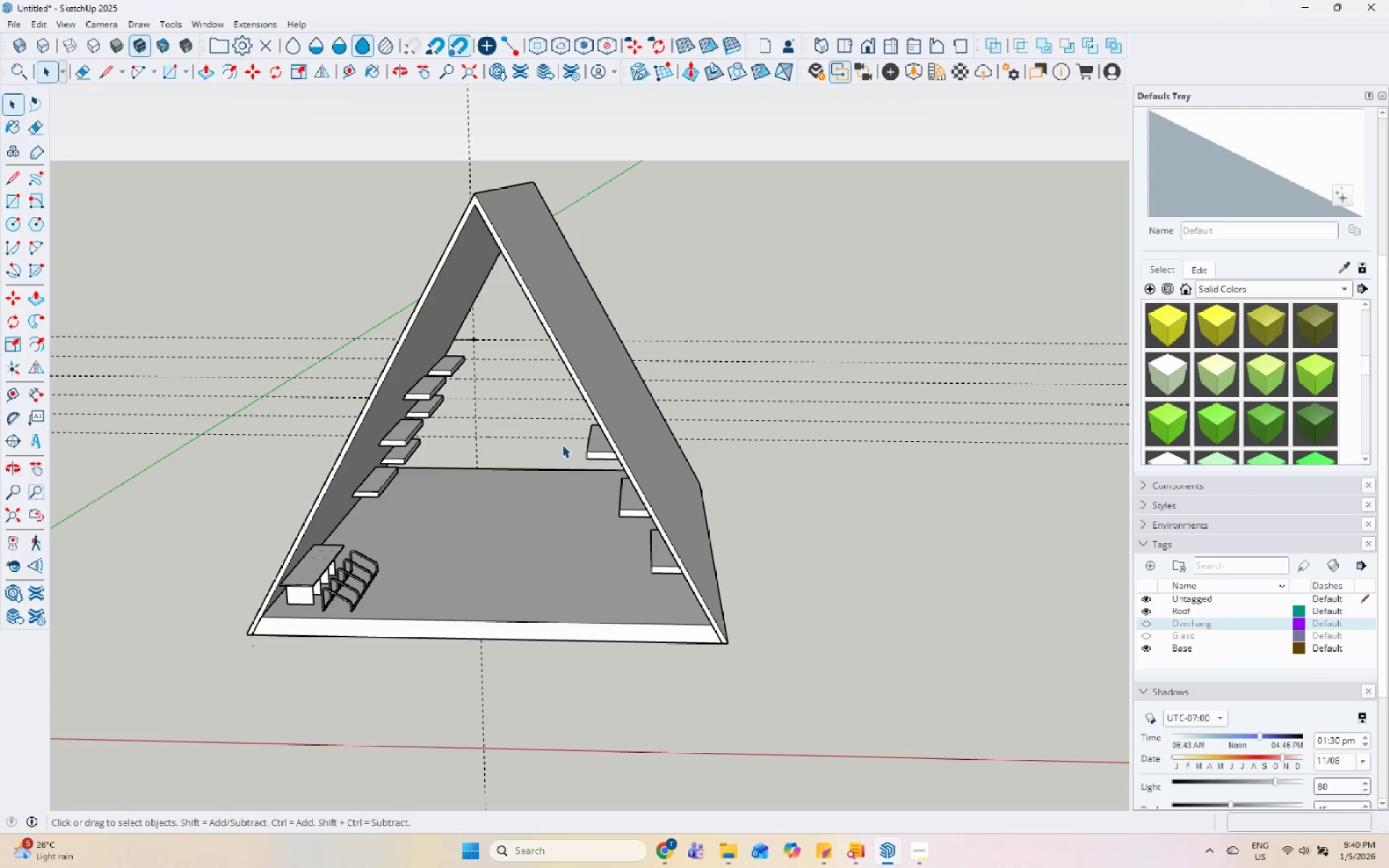 
scroll: coordinate [516, 619], scroll_direction: up, amount: 6.0
 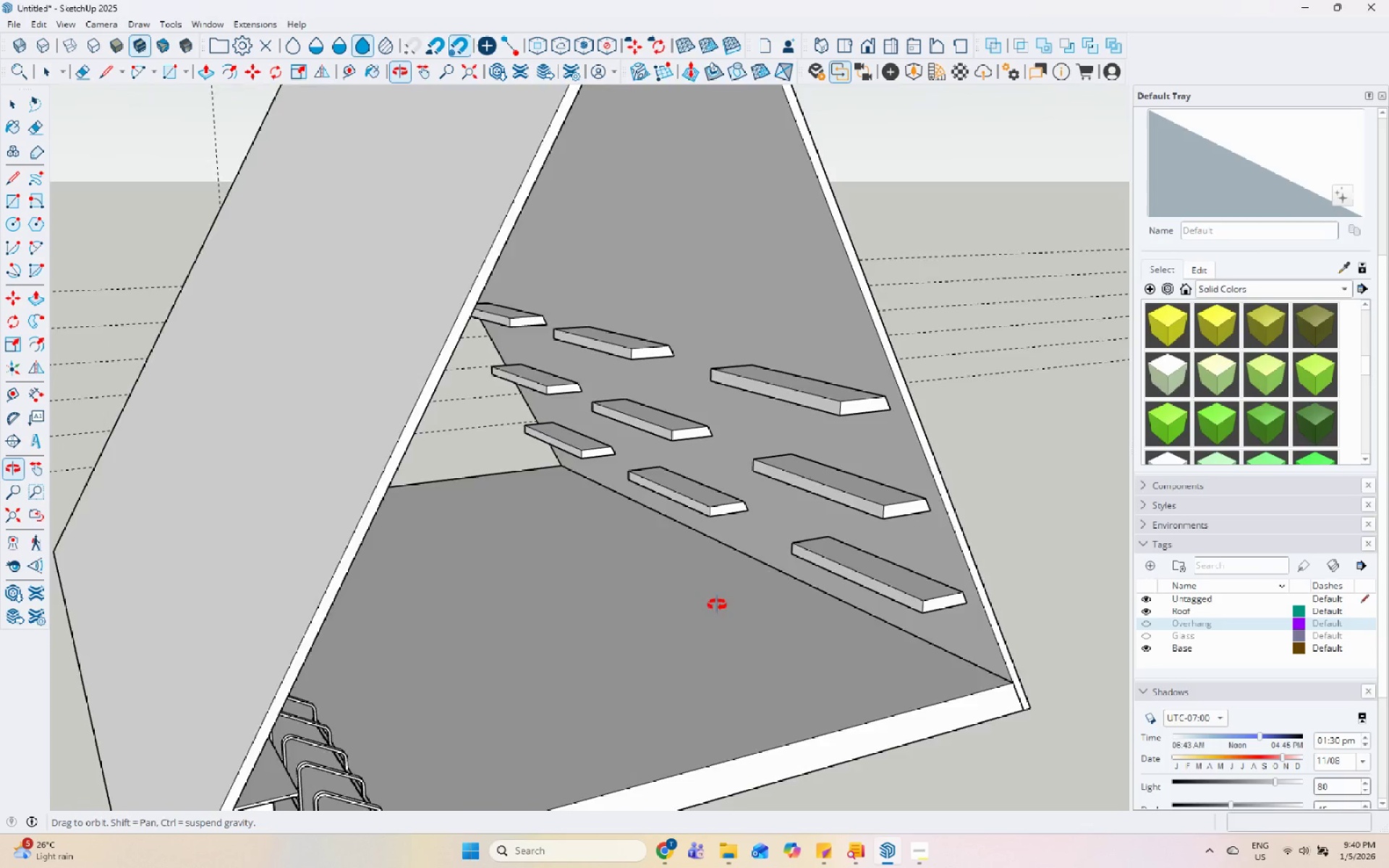 
scroll: coordinate [519, 471], scroll_direction: down, amount: 13.0
 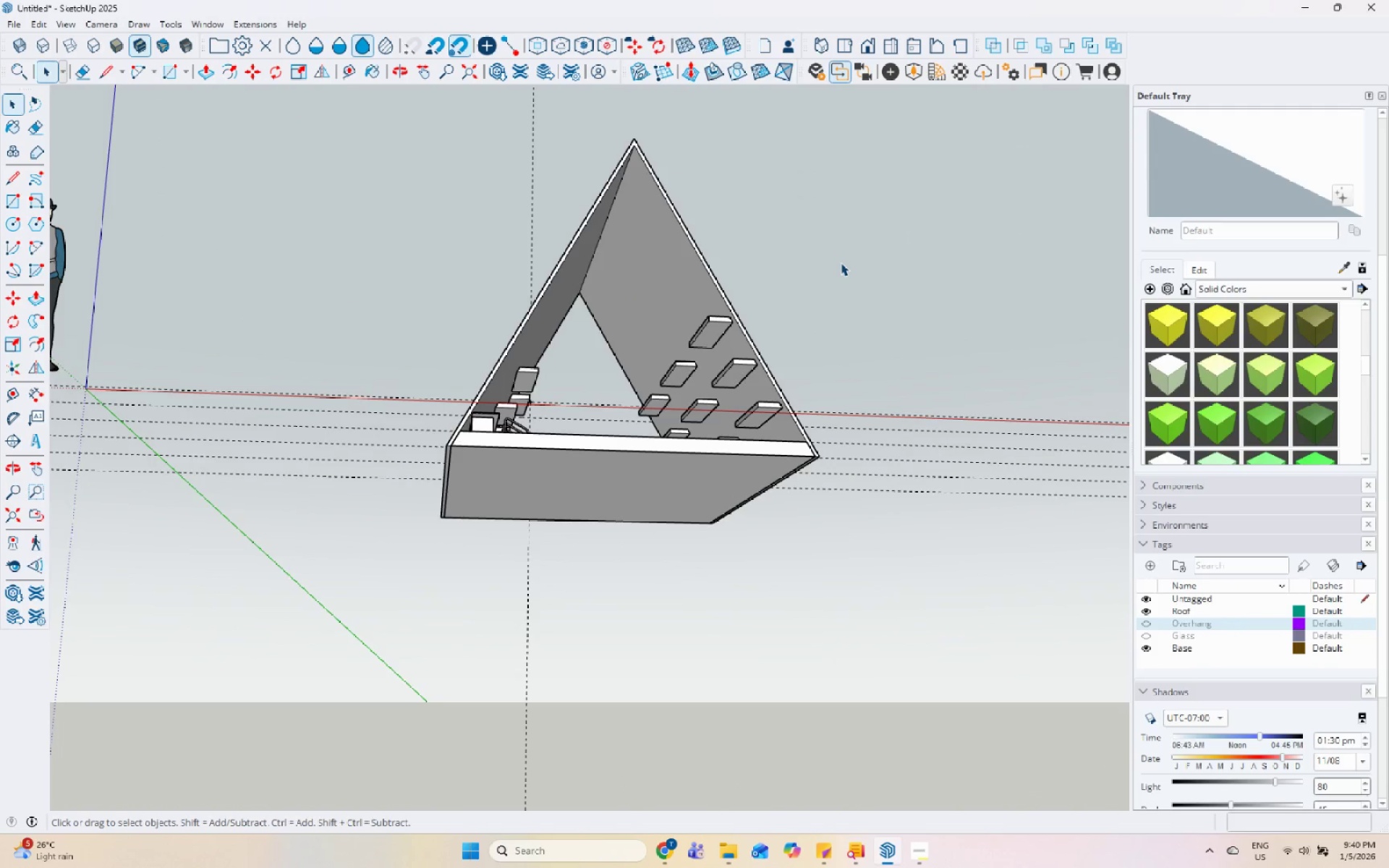 
scroll: coordinate [676, 391], scroll_direction: none, amount: 0.0
 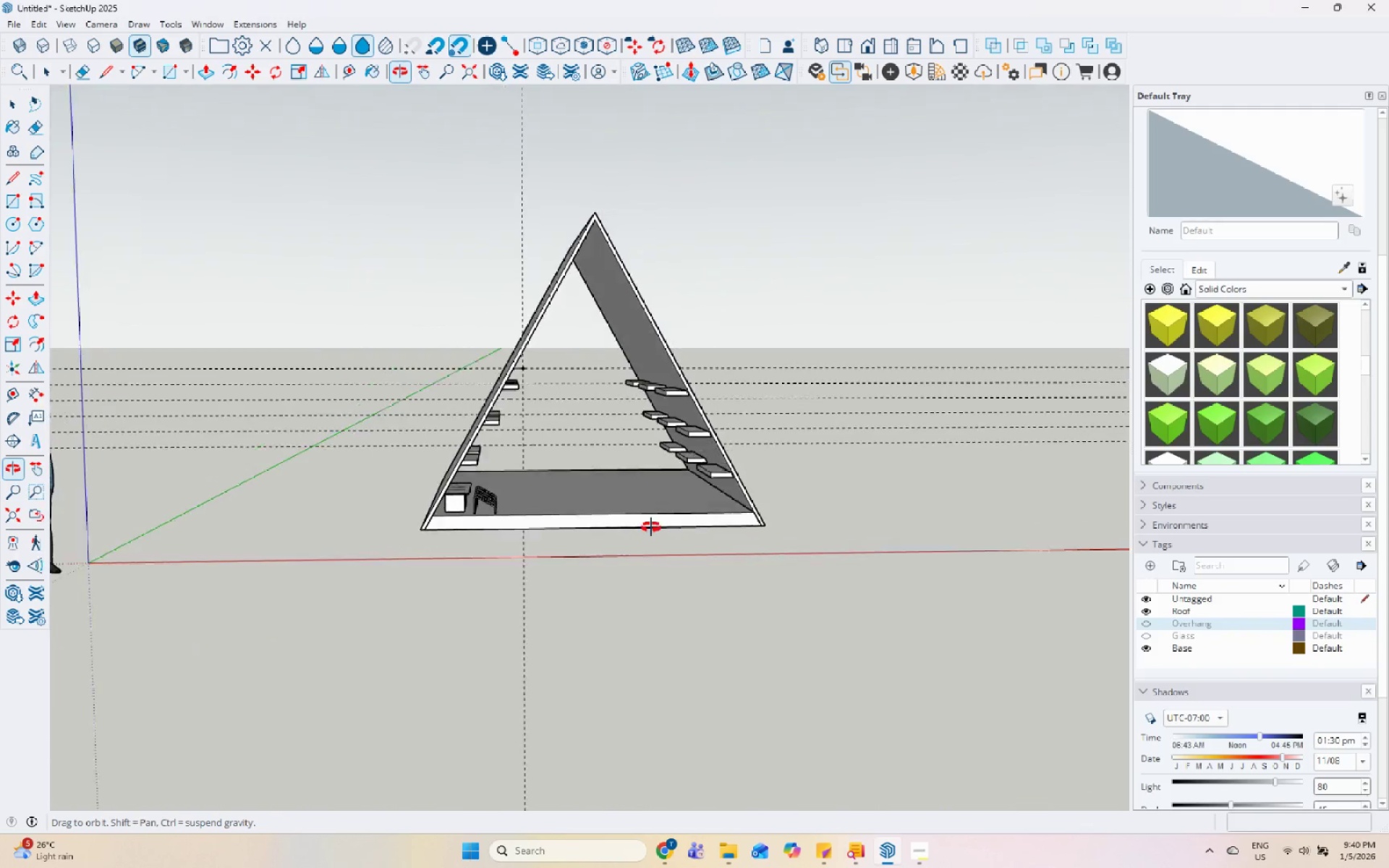 
scroll: coordinate [317, 511], scroll_direction: up, amount: 6.0
 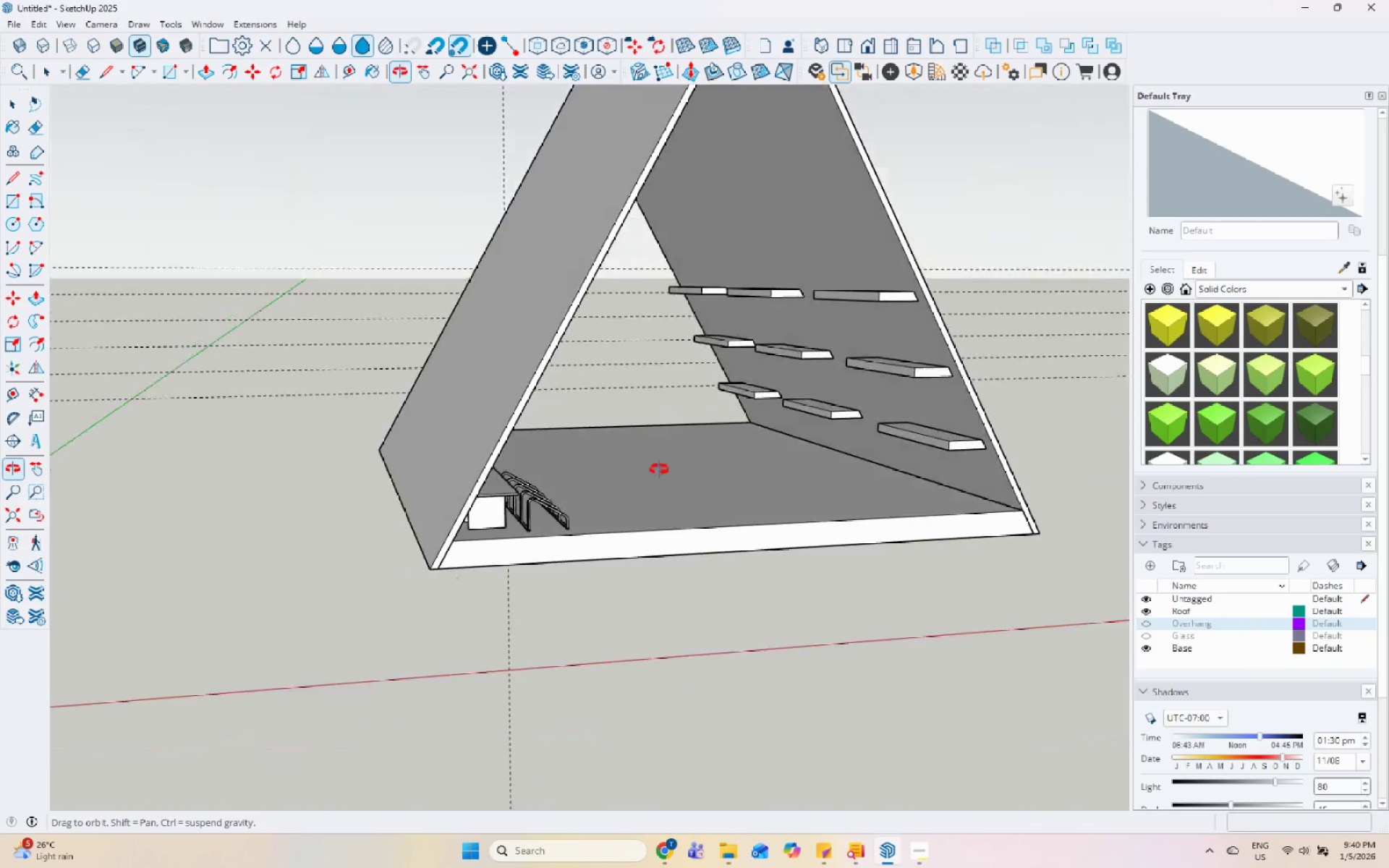 
scroll: coordinate [859, 489], scroll_direction: down, amount: 6.0
 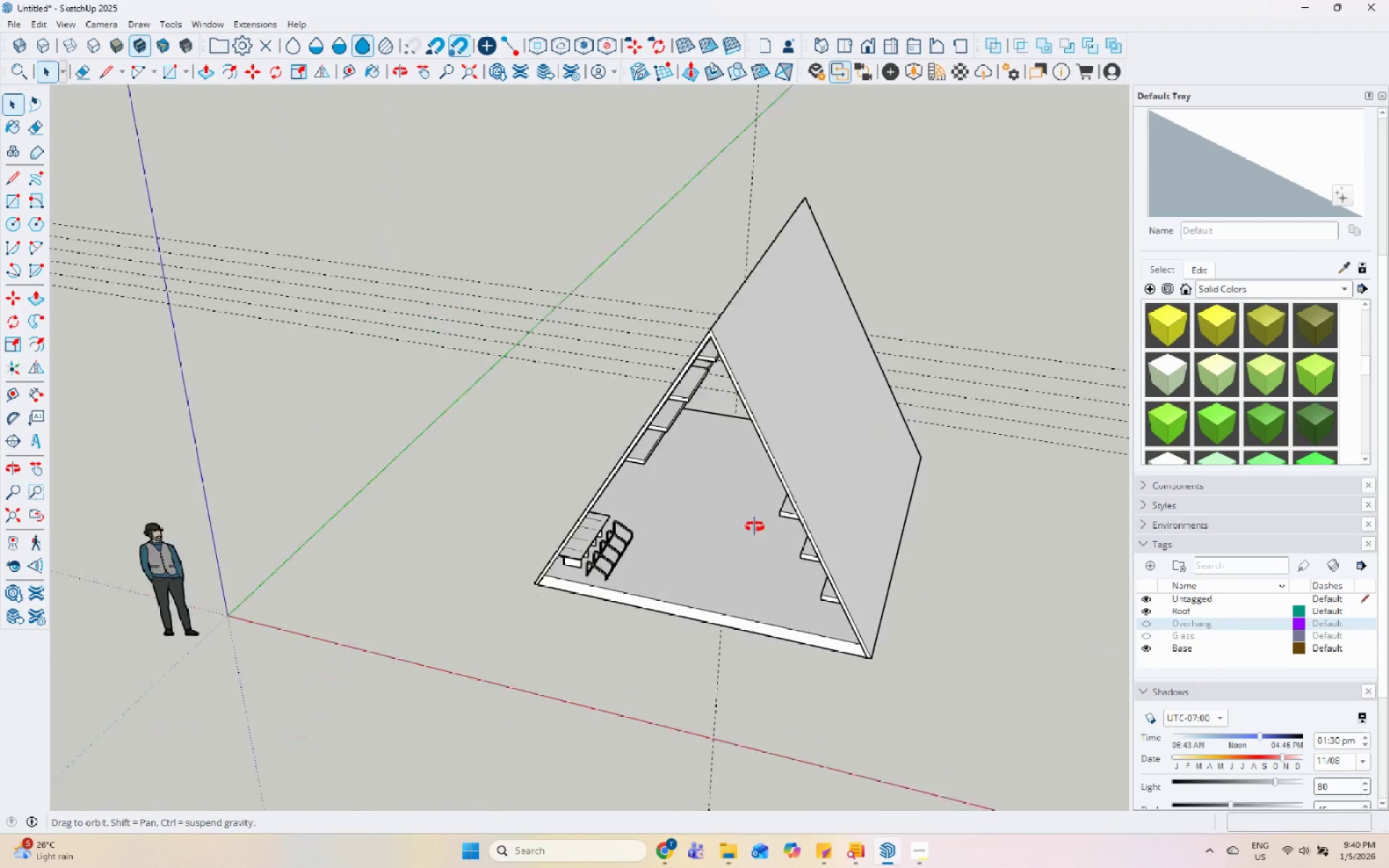 
scroll: coordinate [736, 509], scroll_direction: up, amount: 6.0
 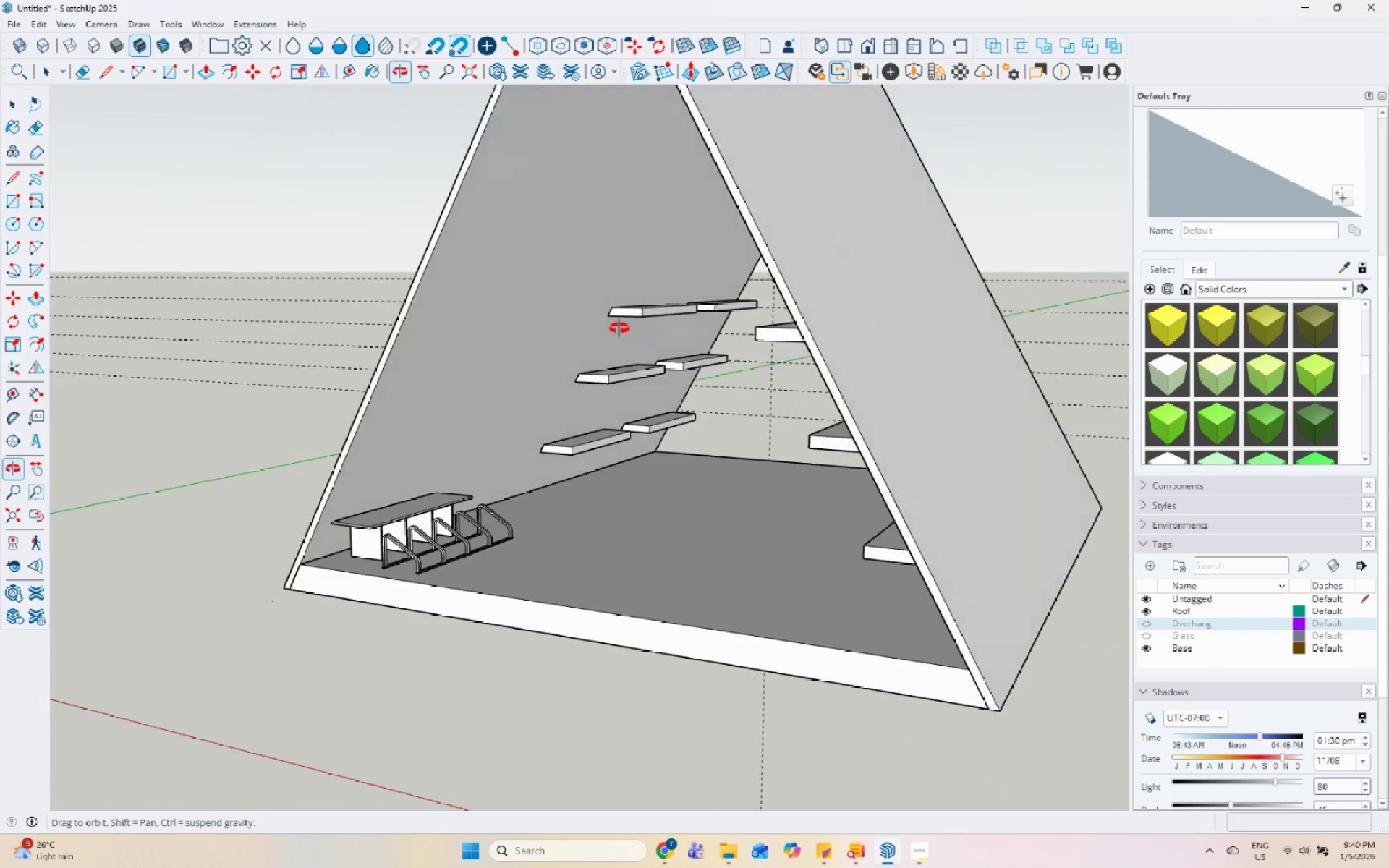 
scroll: coordinate [582, 459], scroll_direction: down, amount: 7.0
 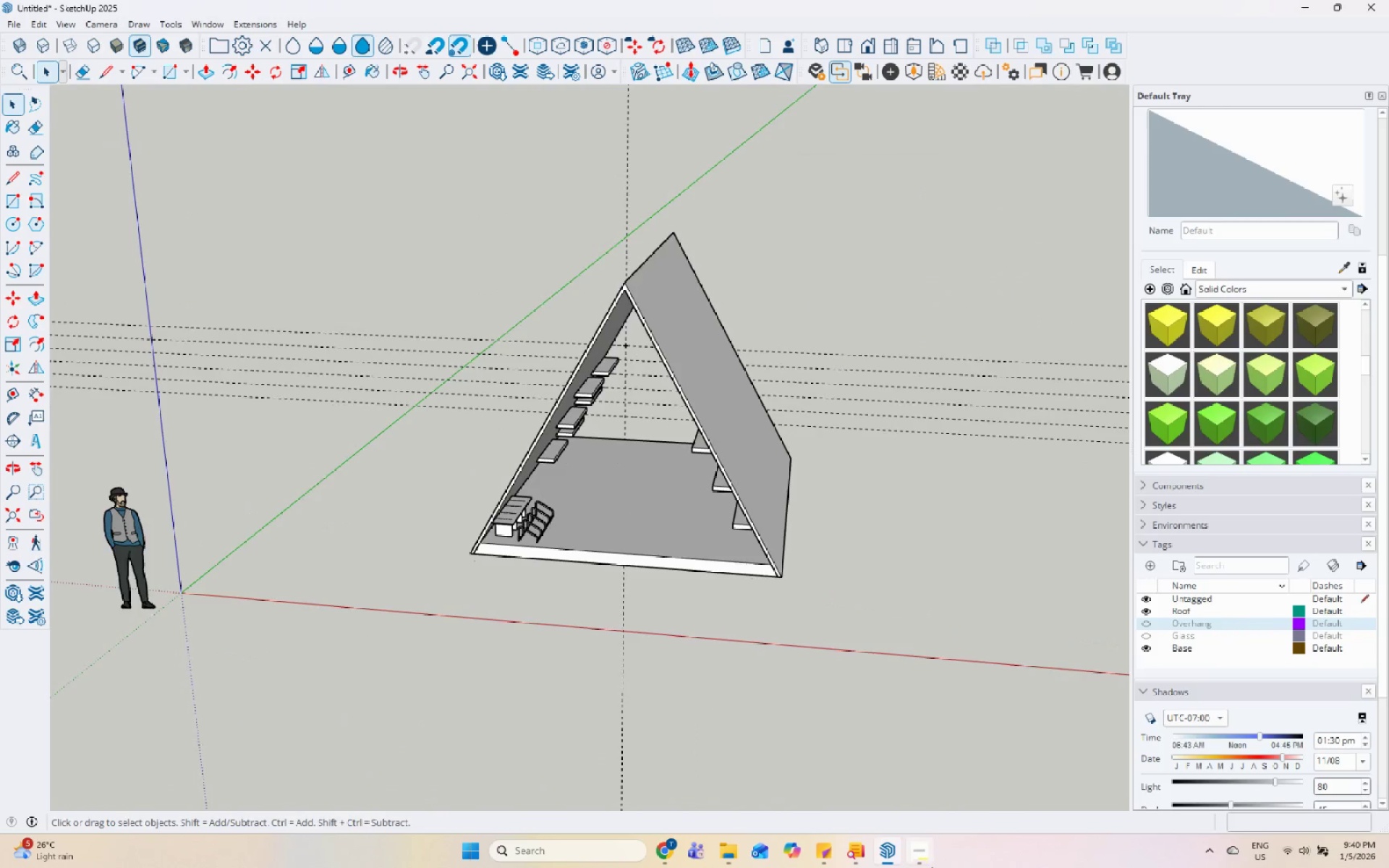 
left_click([927, 863])